 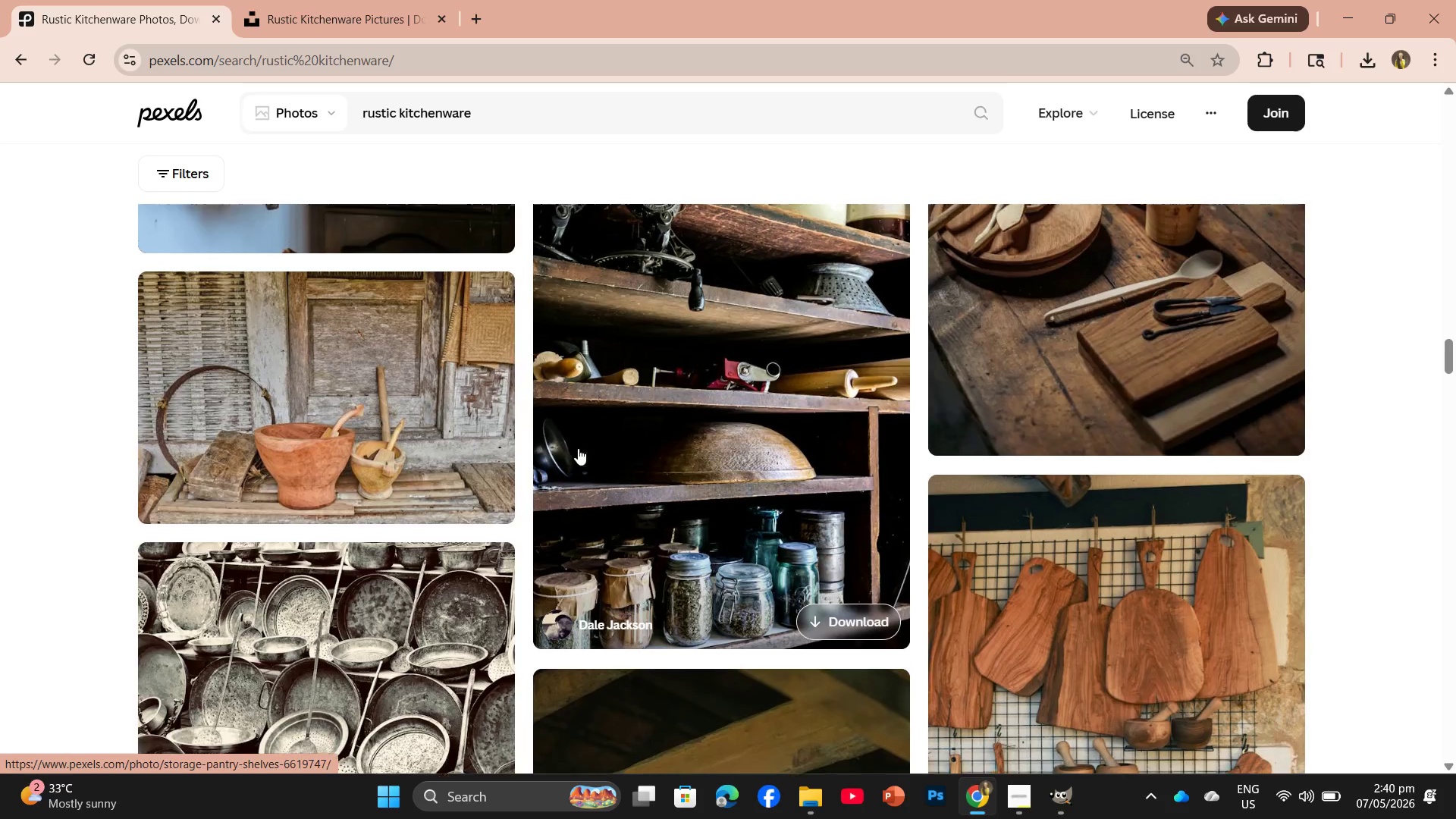 
scroll: coordinate [579, 451], scroll_direction: down, amount: 1.0
 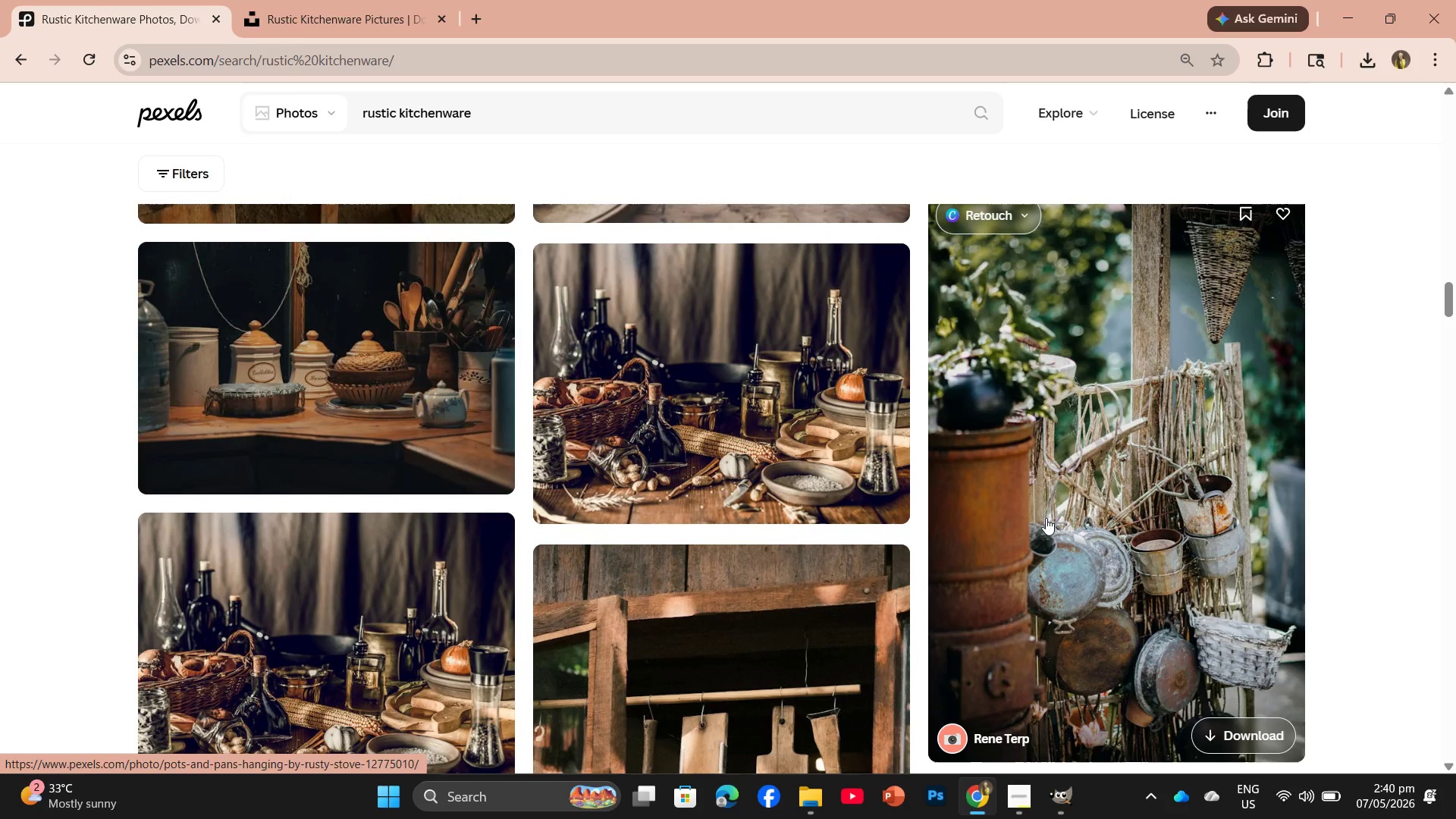 
left_click([1046, 518])
 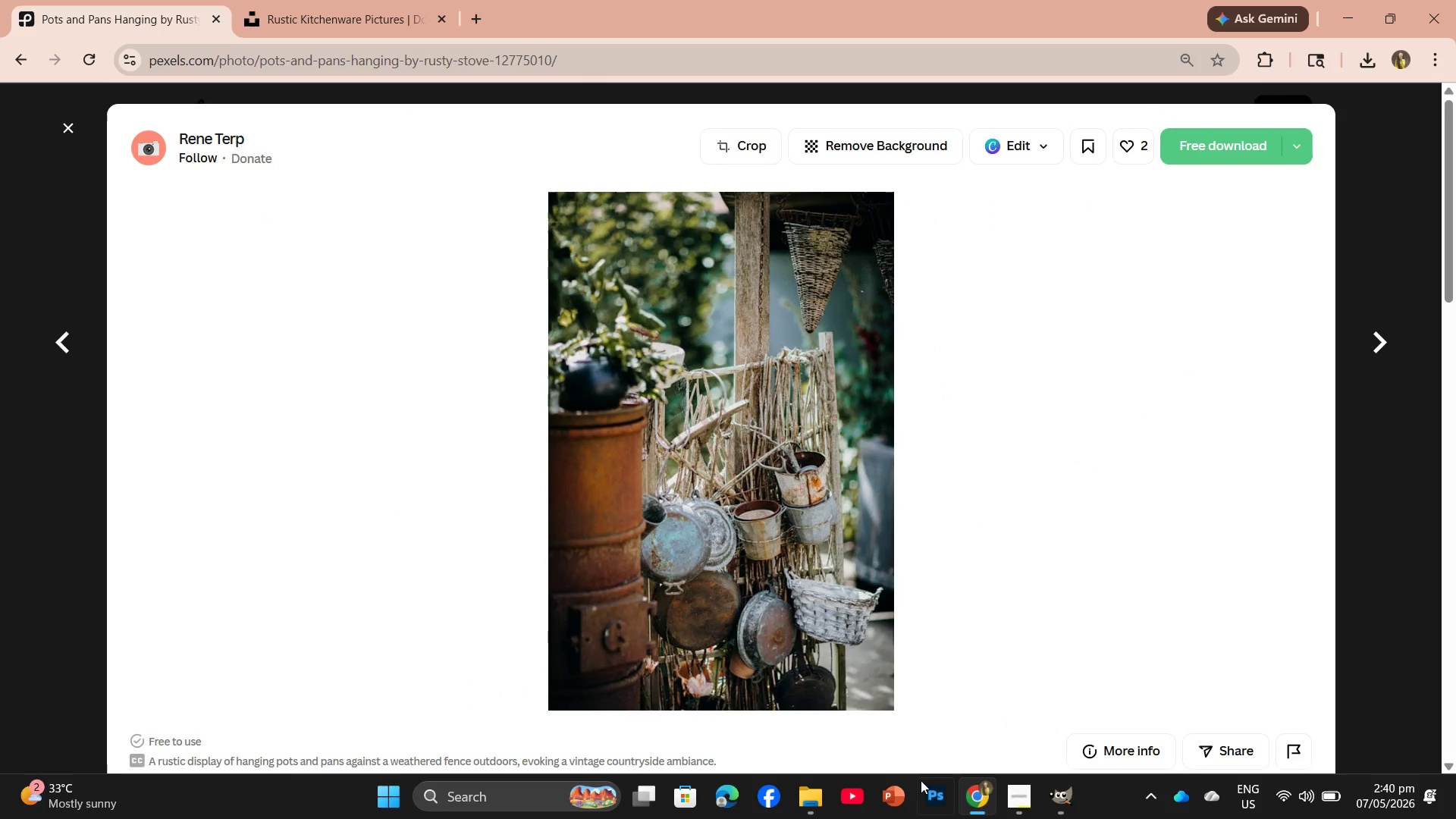 
left_click([813, 793])
 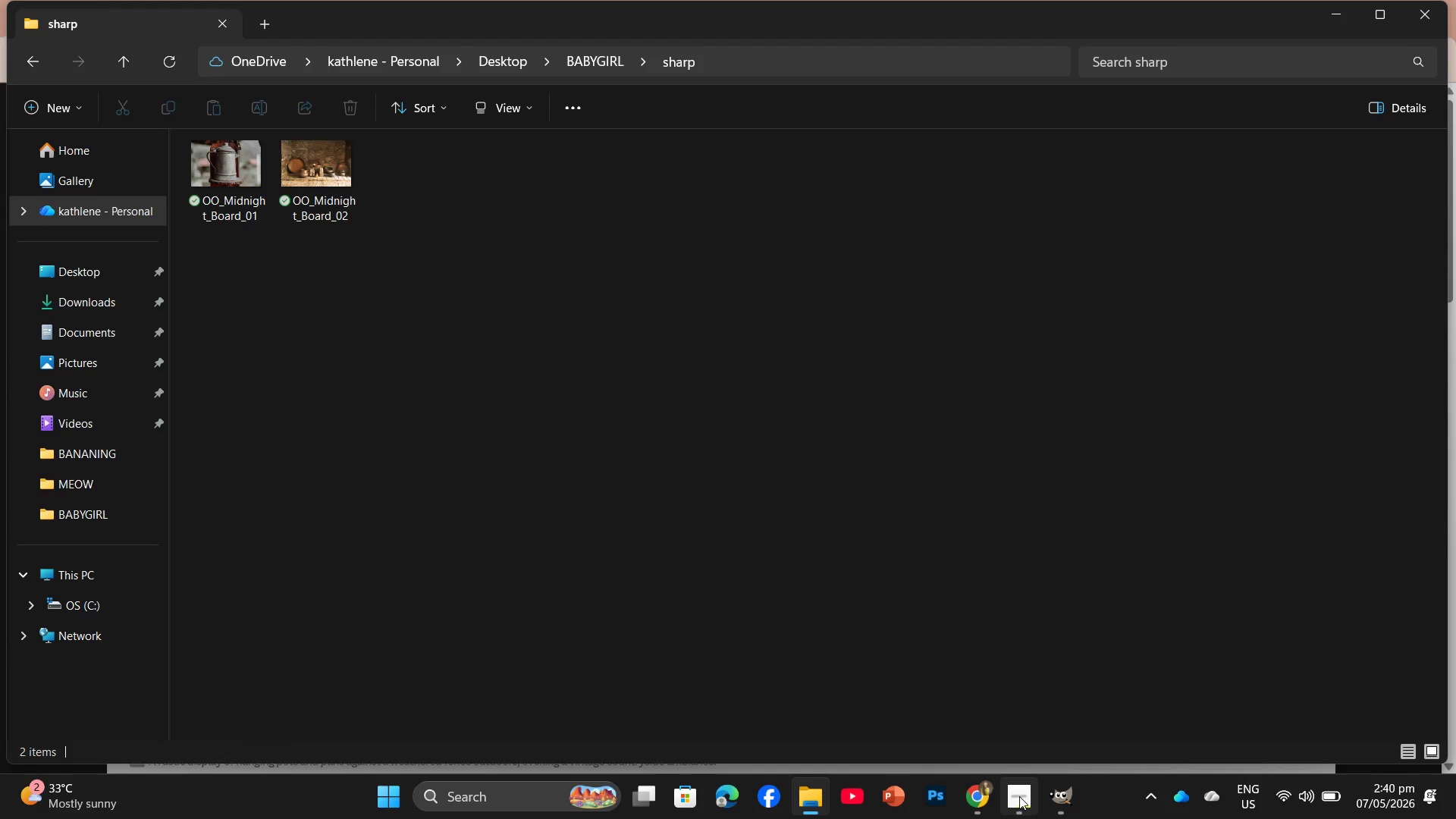 
left_click([982, 792])
 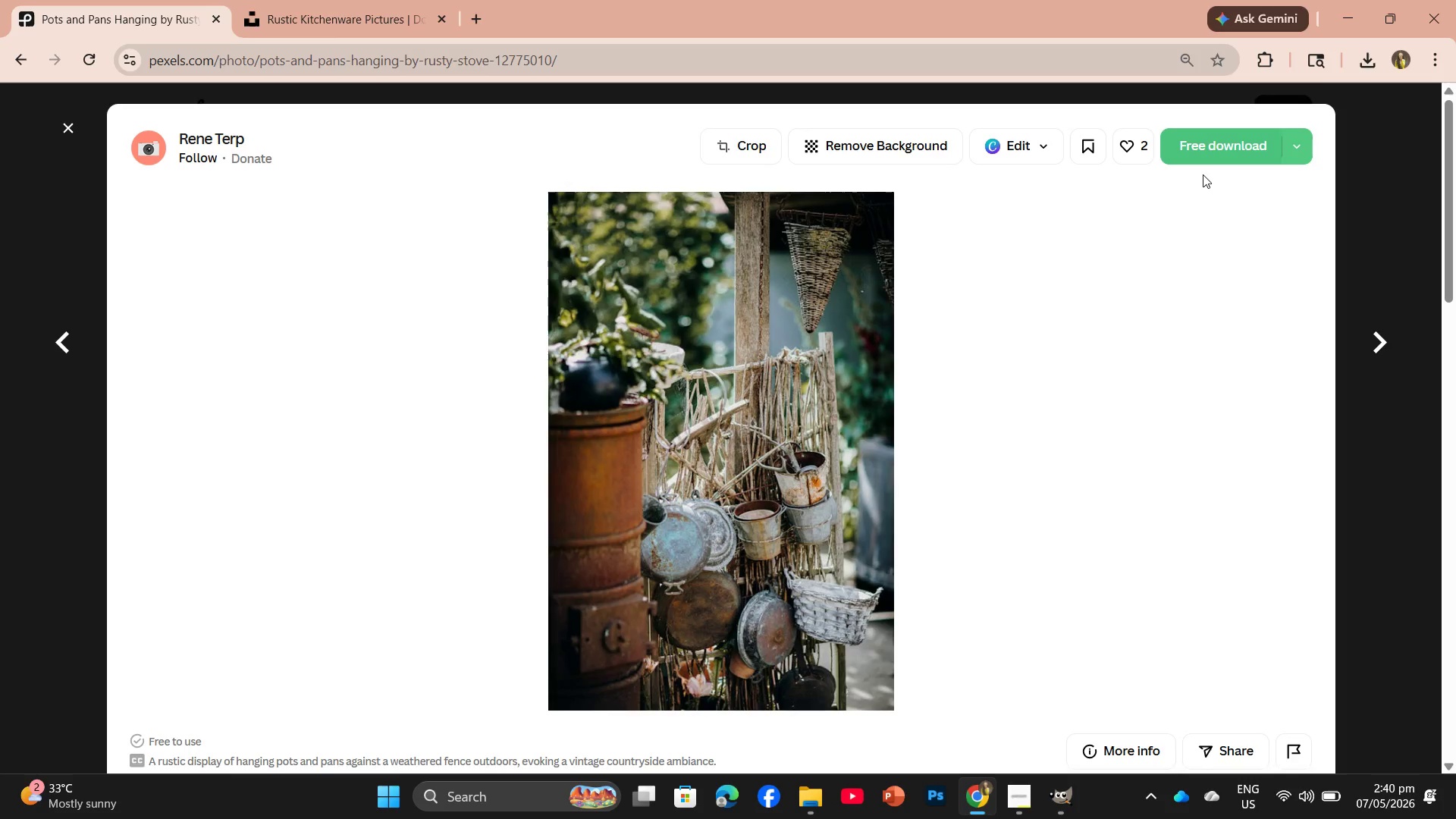 
left_click_drag(start_coordinate=[1203, 174], to_coordinate=[1203, 171])
 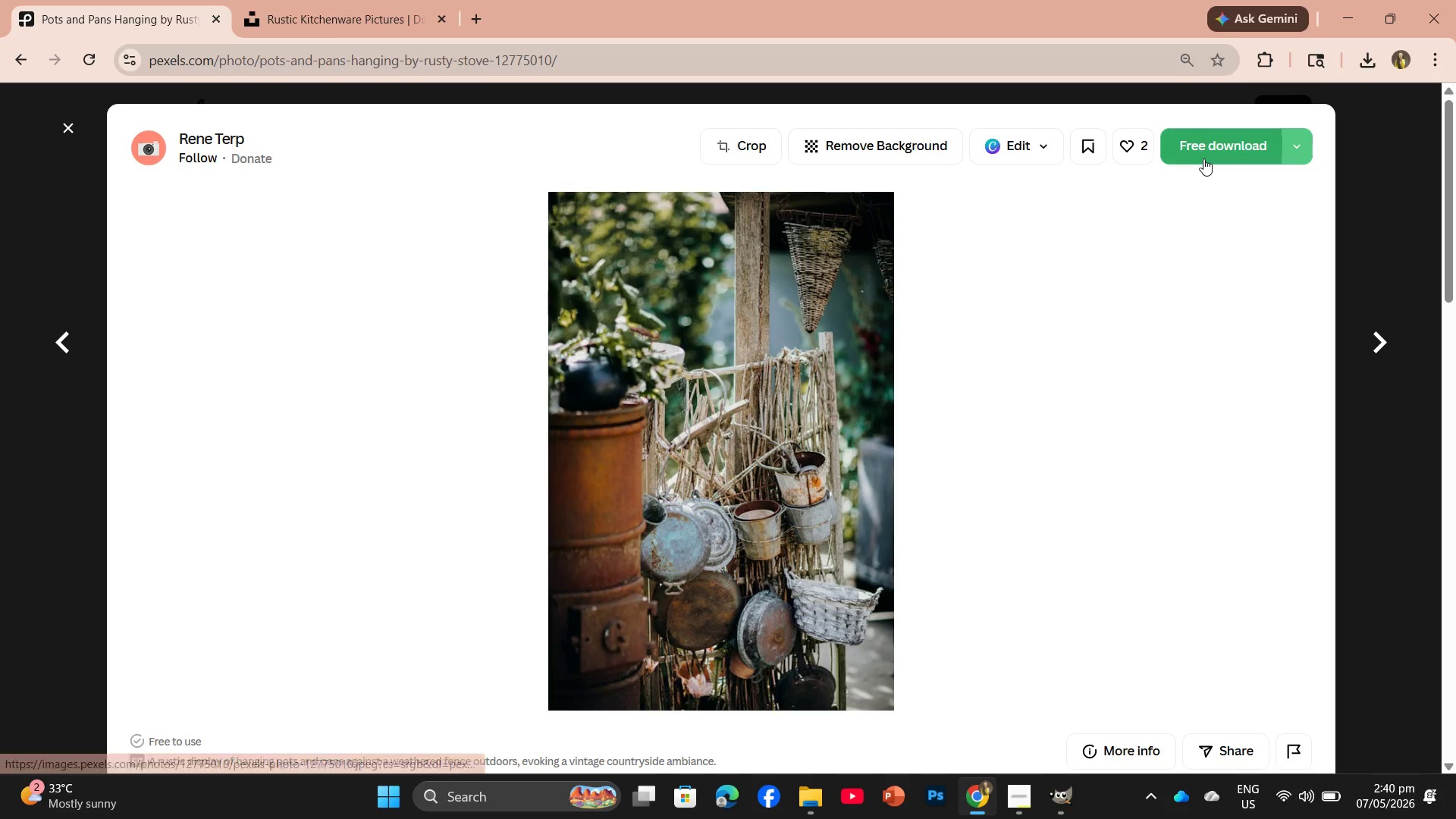 
double_click([1203, 158])
 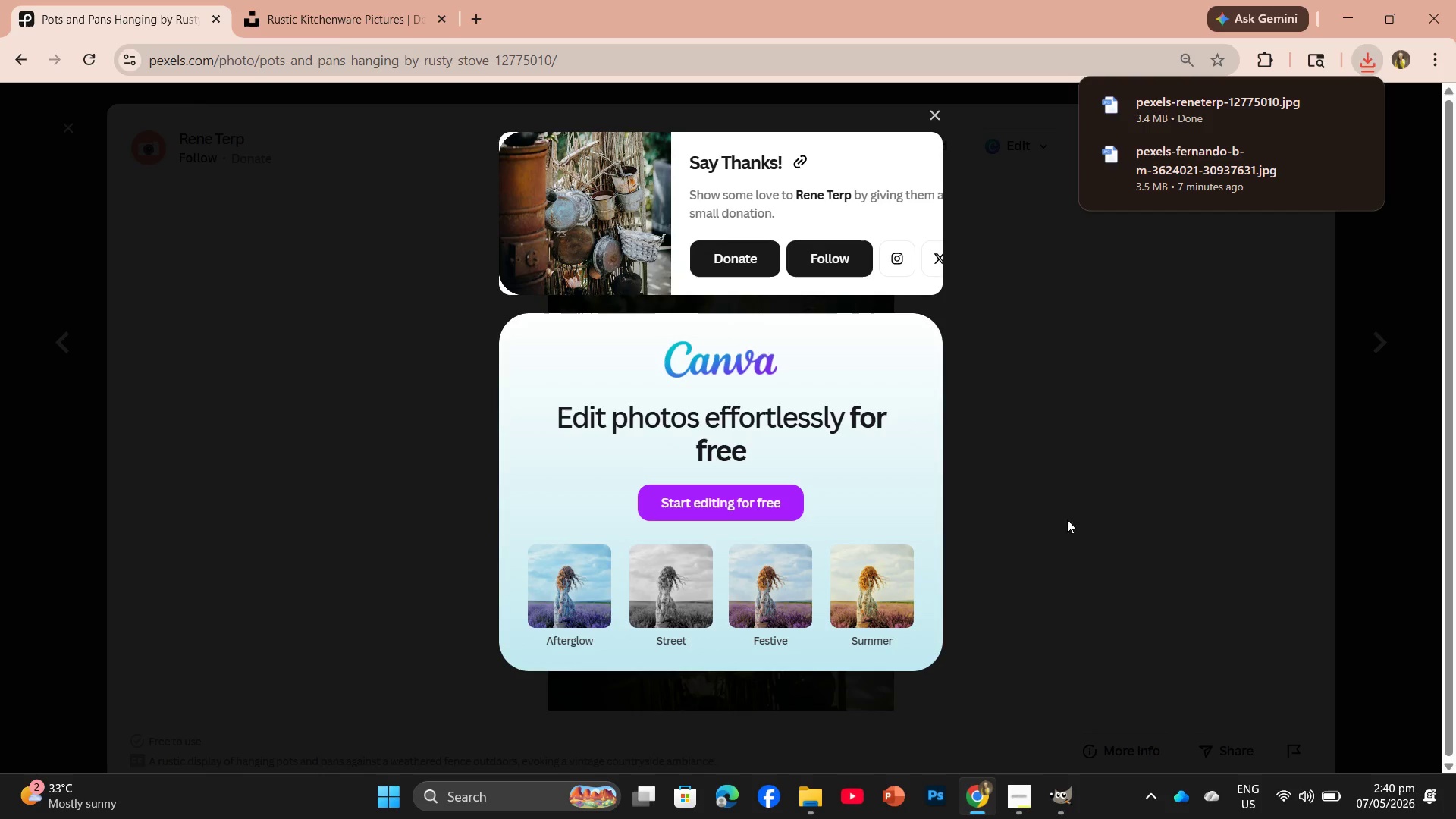 
left_click_drag(start_coordinate=[1188, 109], to_coordinate=[294, 61])
 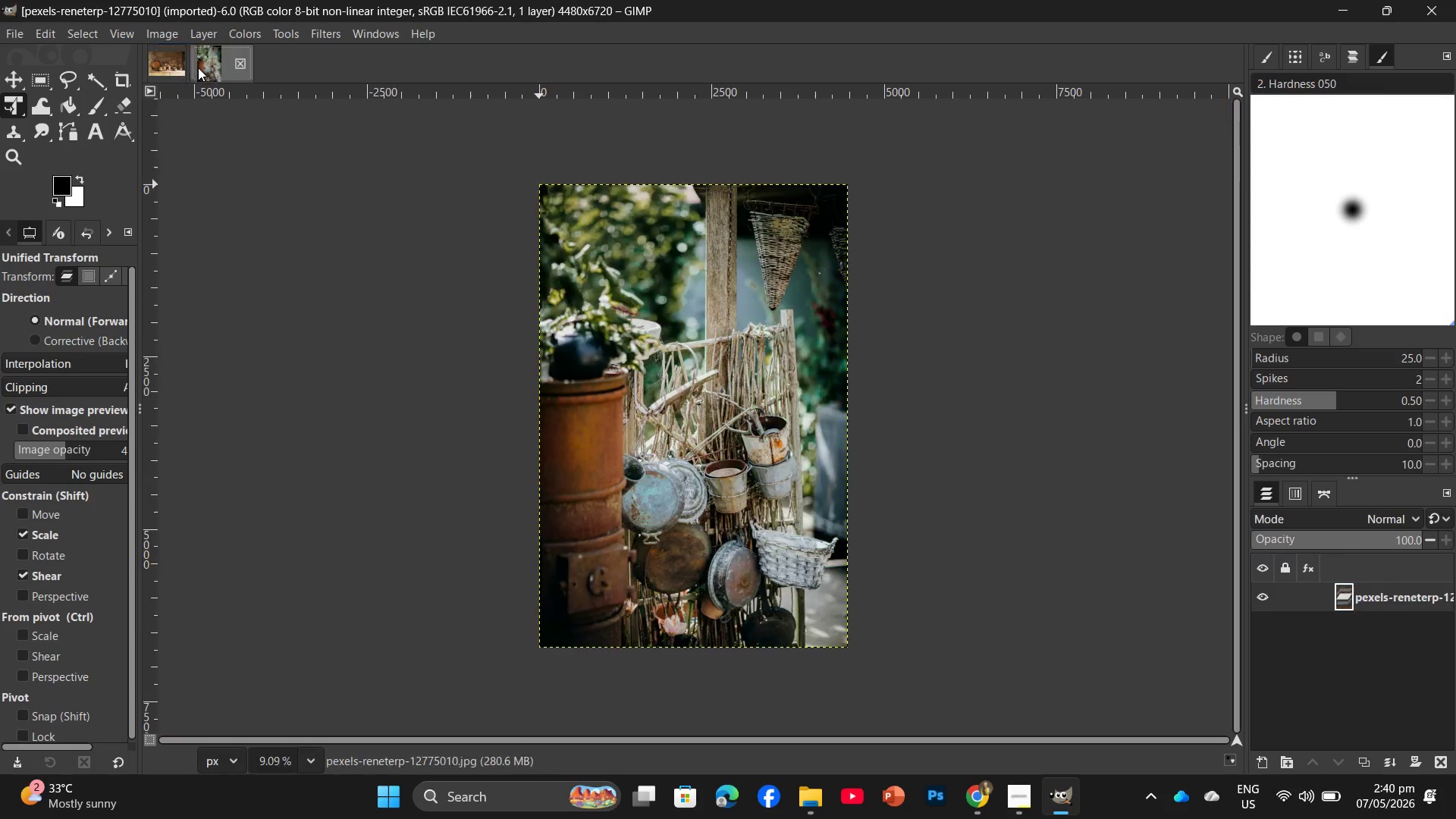 
left_click([183, 58])
 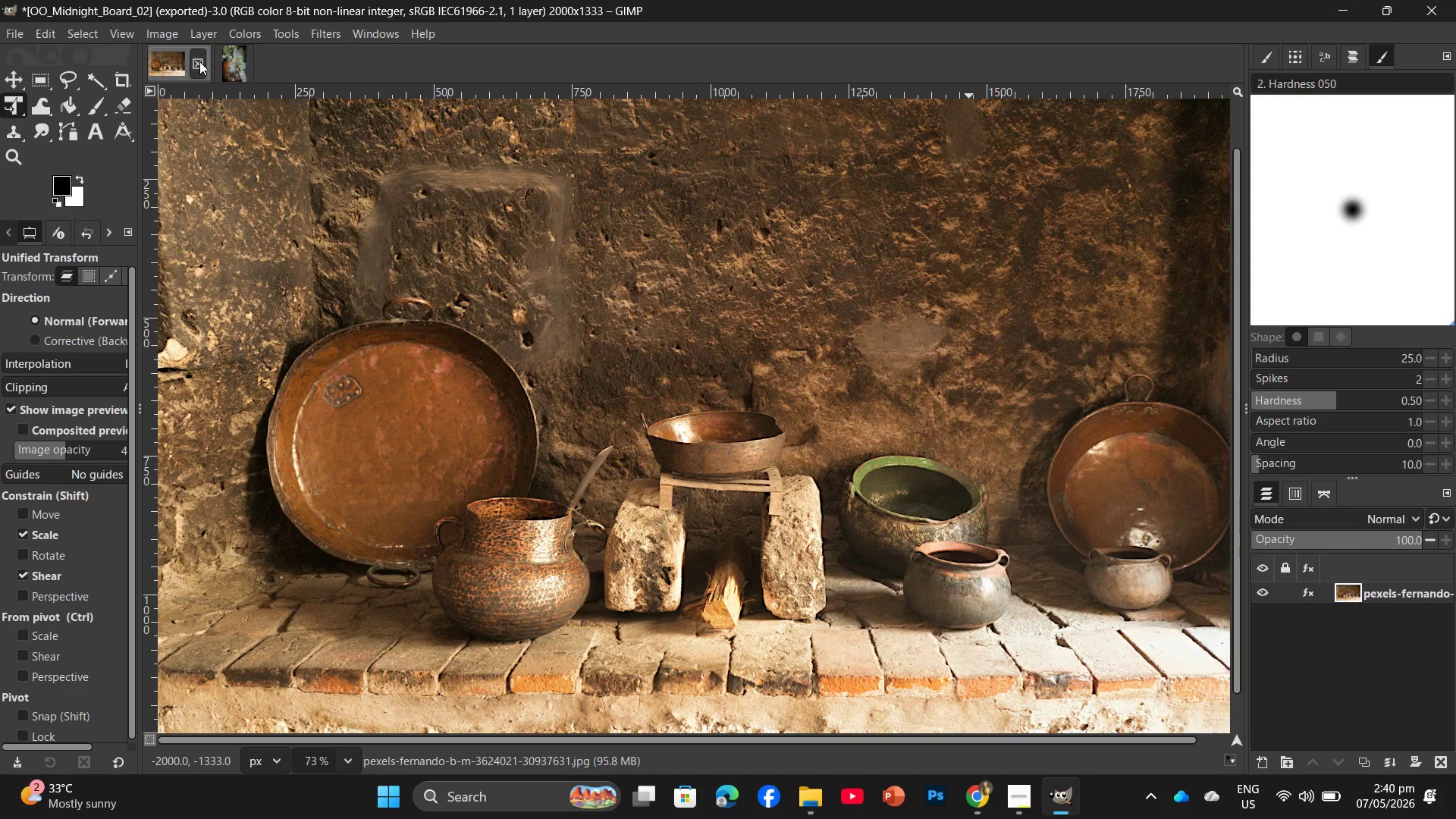 
left_click([199, 61])
 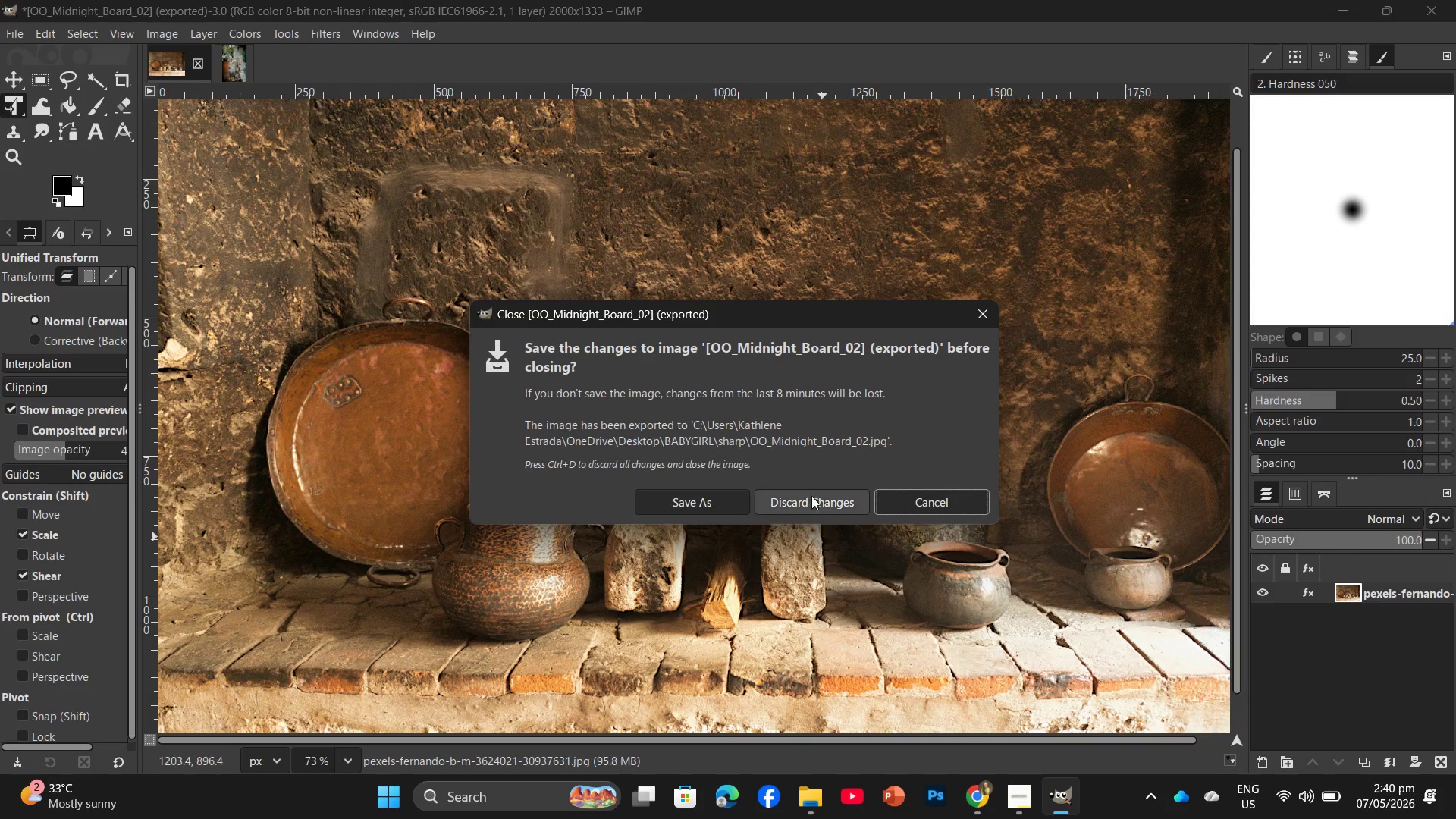 
left_click([805, 504])
 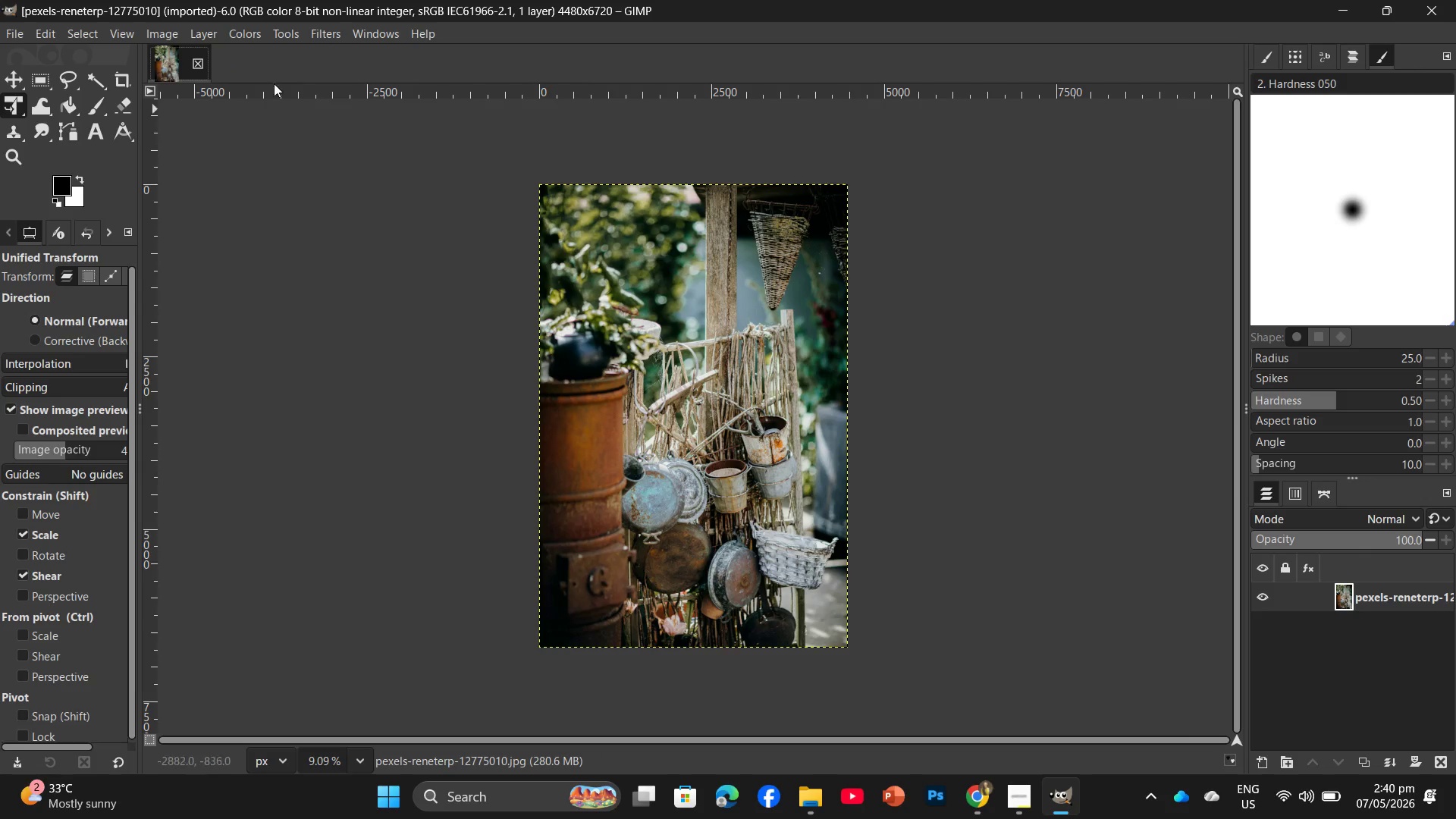 
left_click([156, 30])
 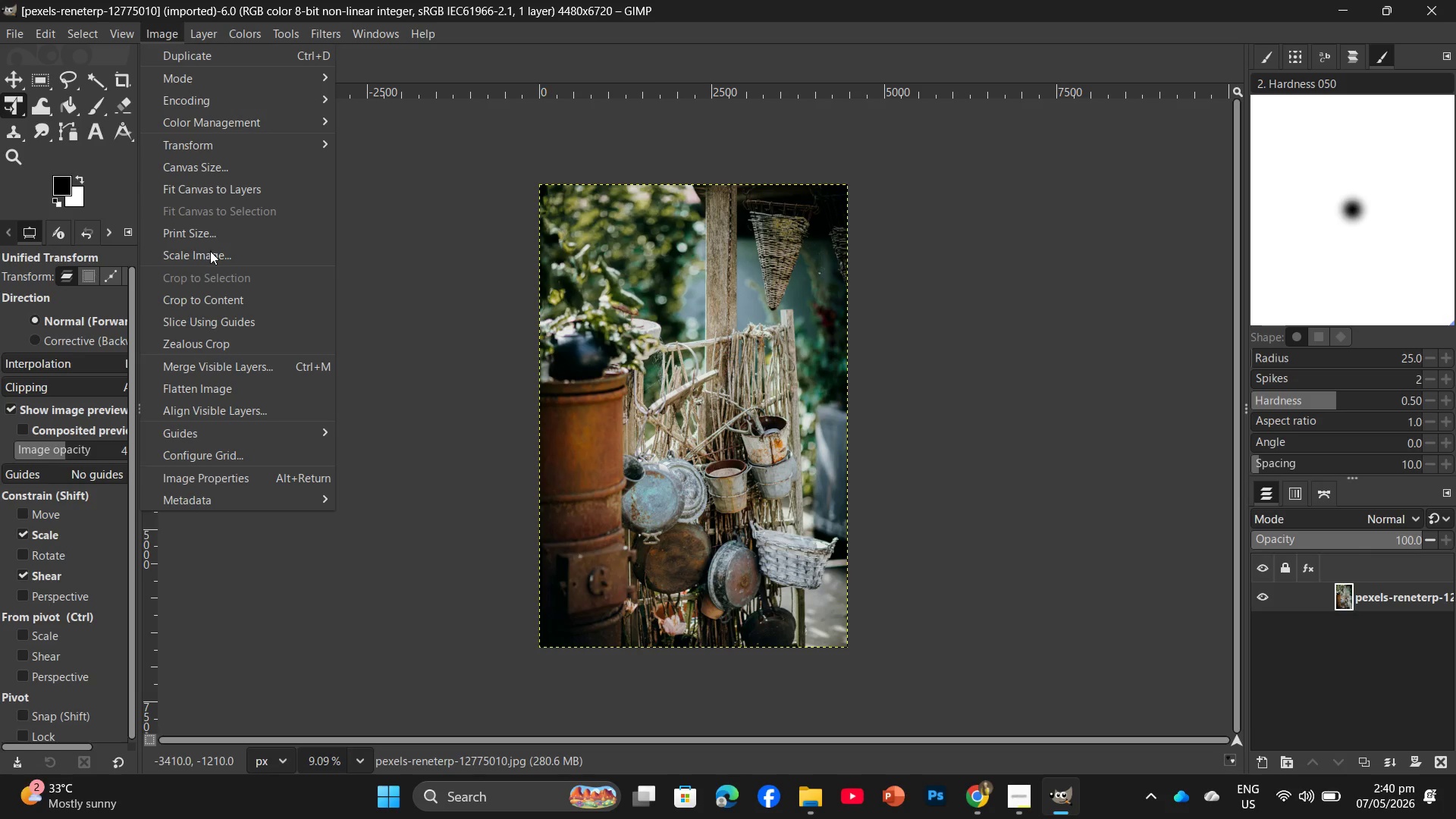 
left_click([211, 251])
 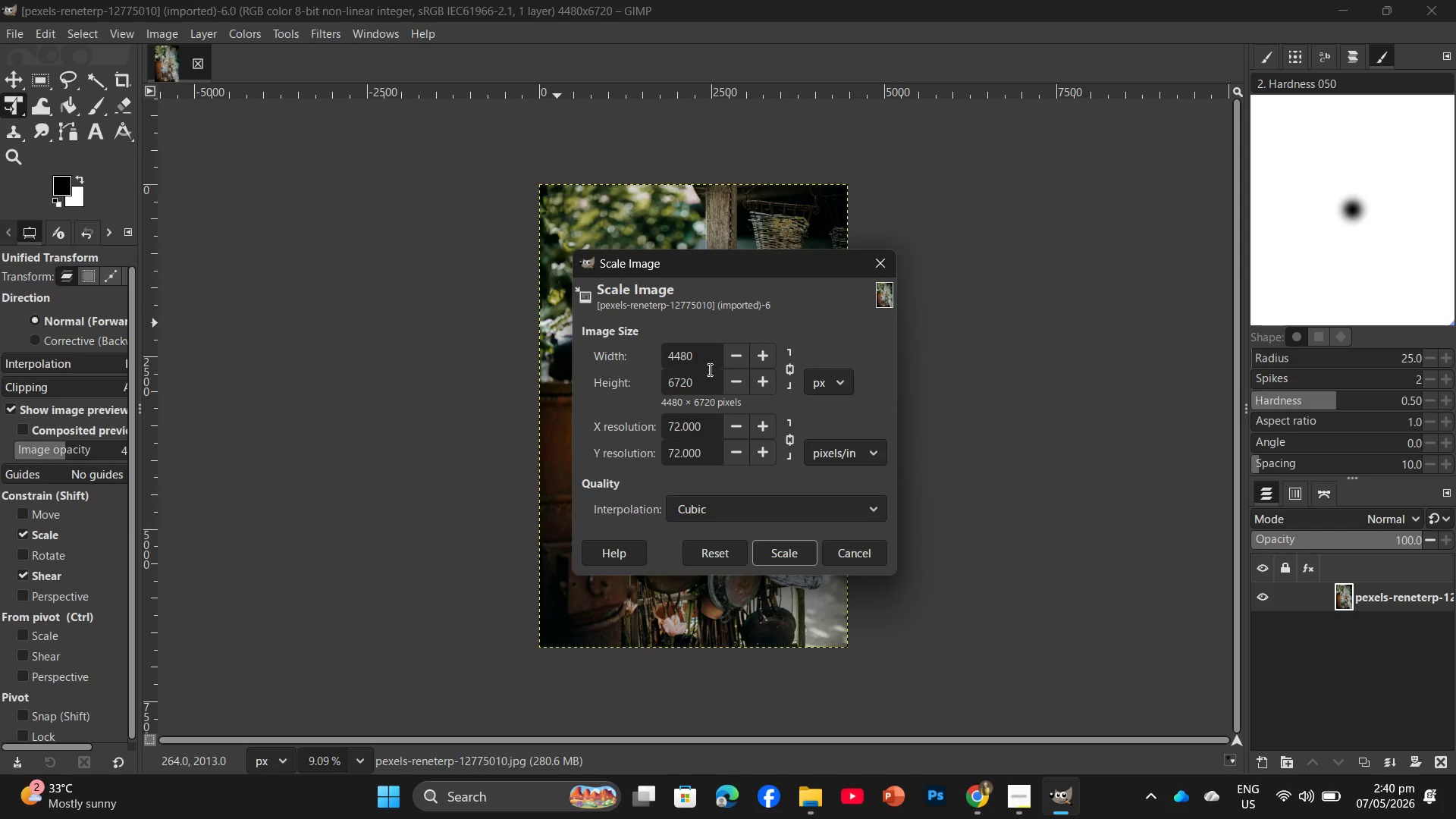 
left_click_drag(start_coordinate=[707, 378], to_coordinate=[645, 386])
 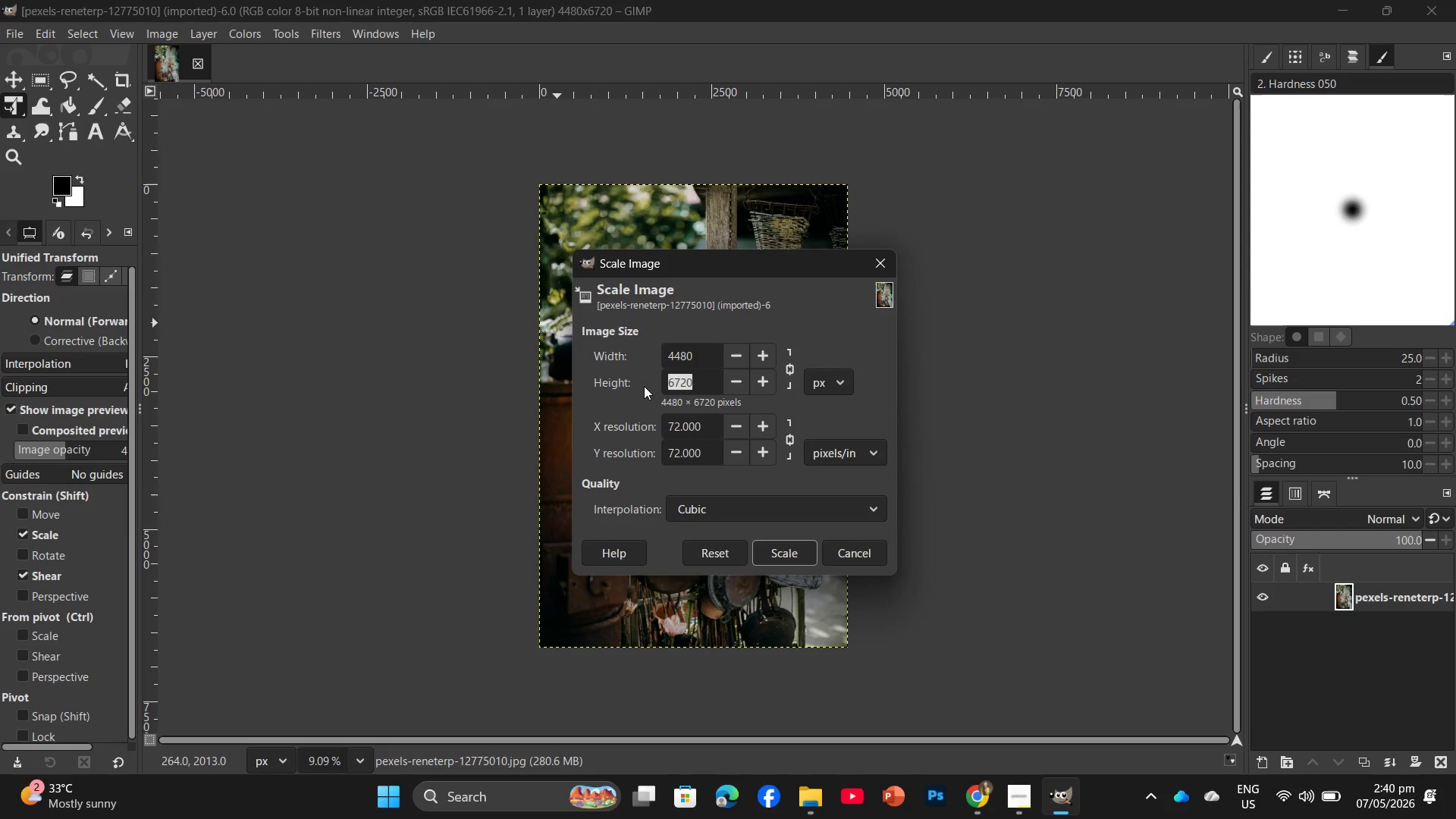 
key(Numpad0)
 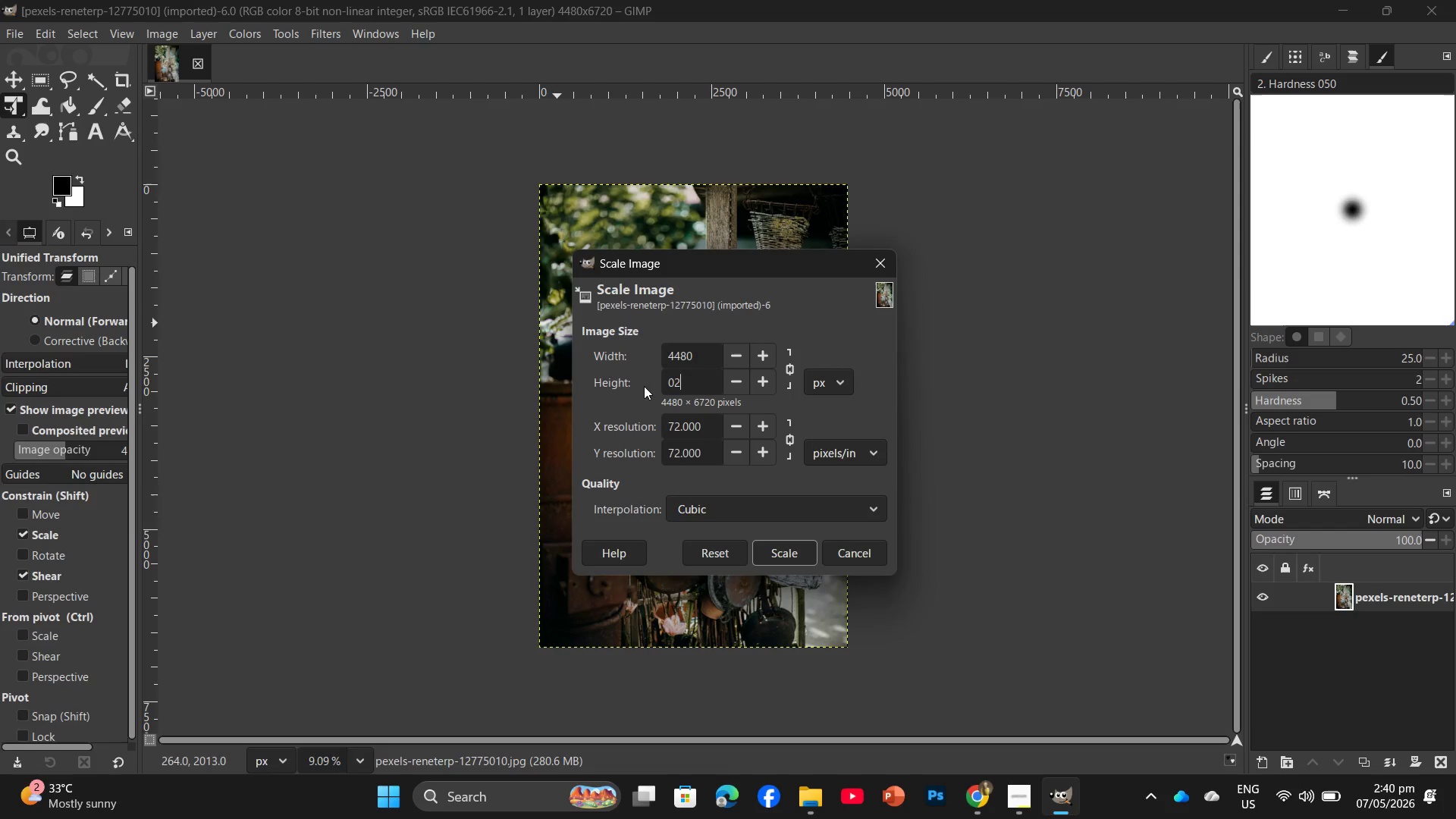 
key(Numpad2)
 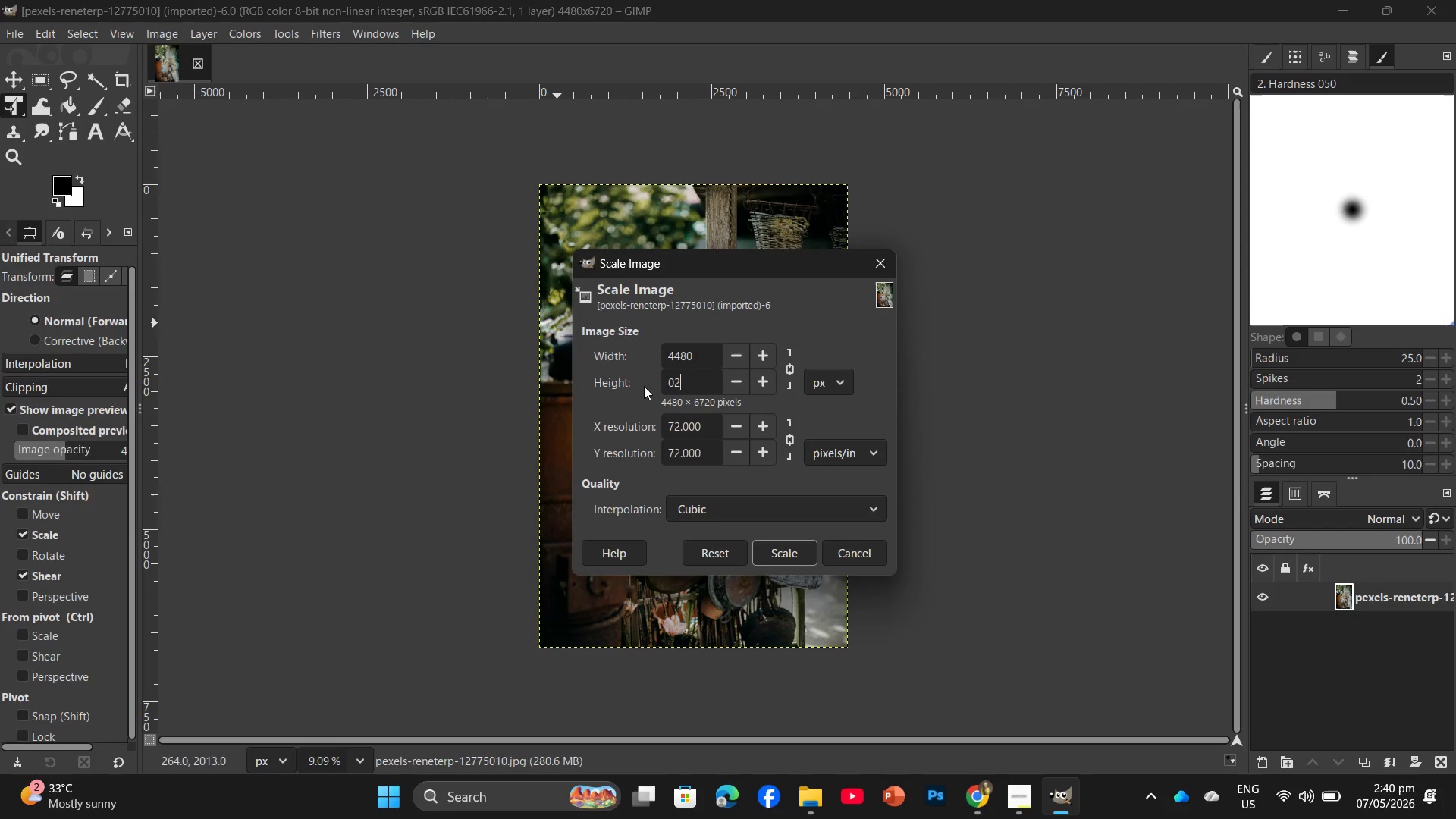 
key(Backspace)
 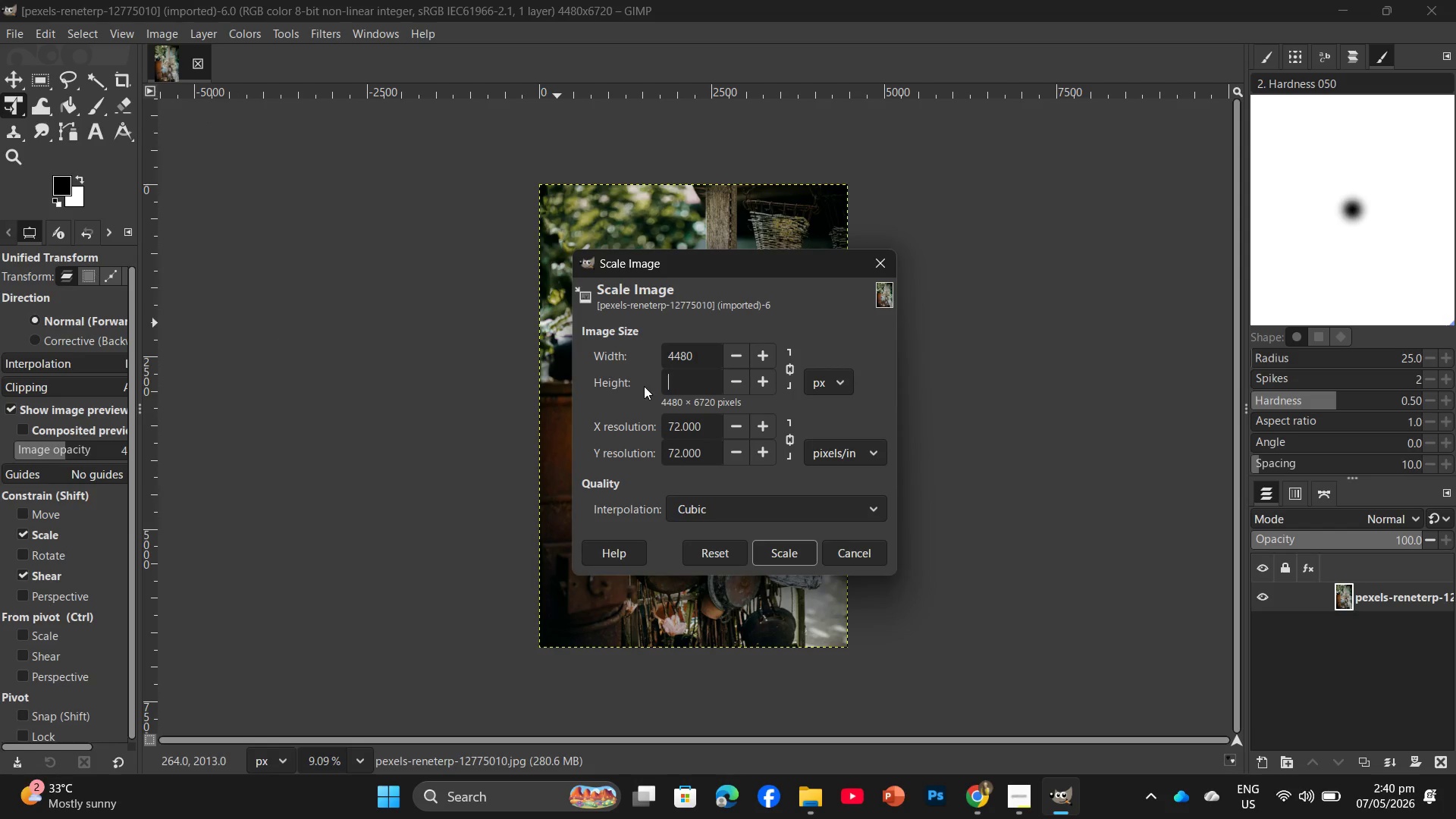 
key(Backspace)
 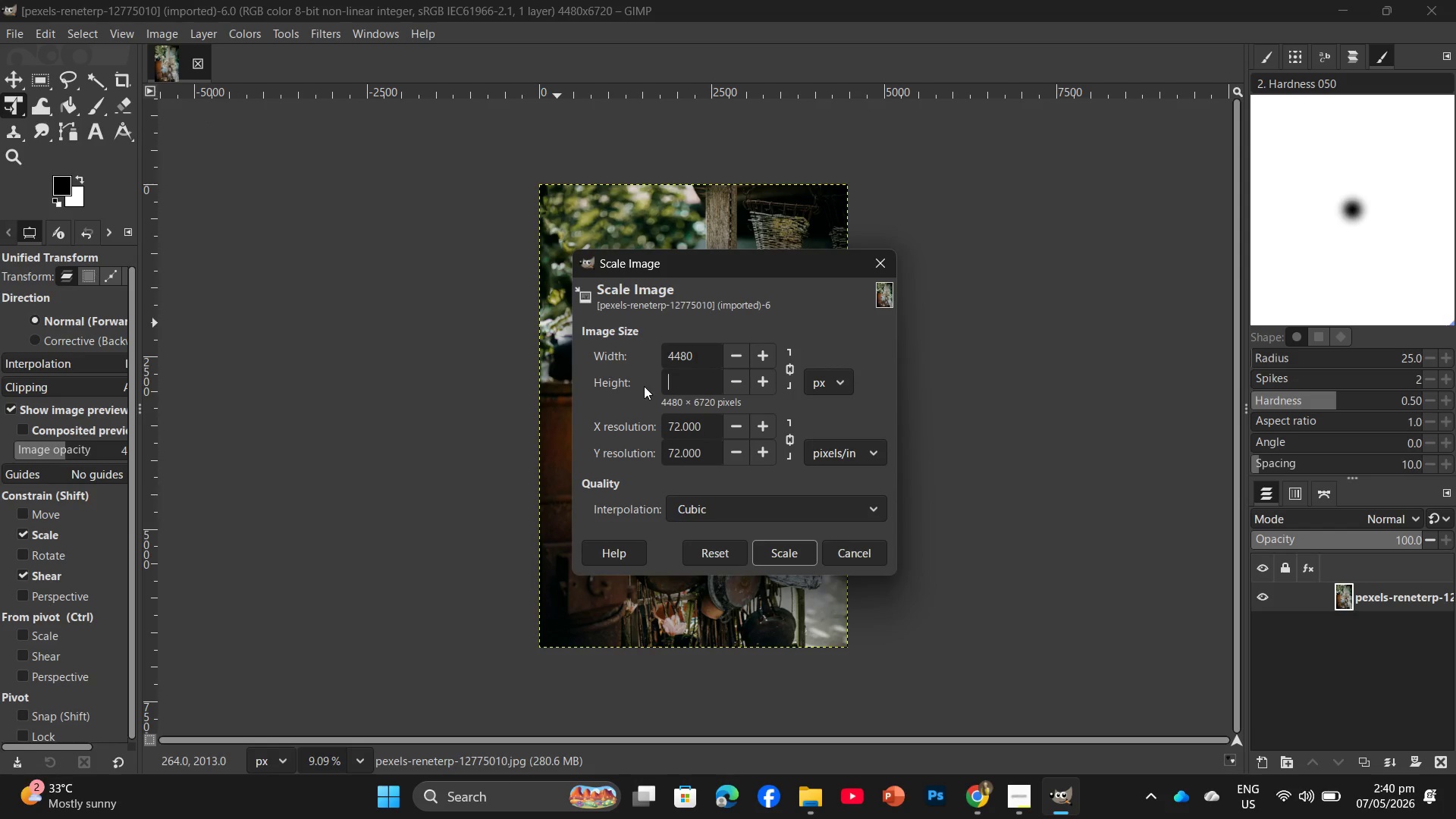 
key(Numpad2)
 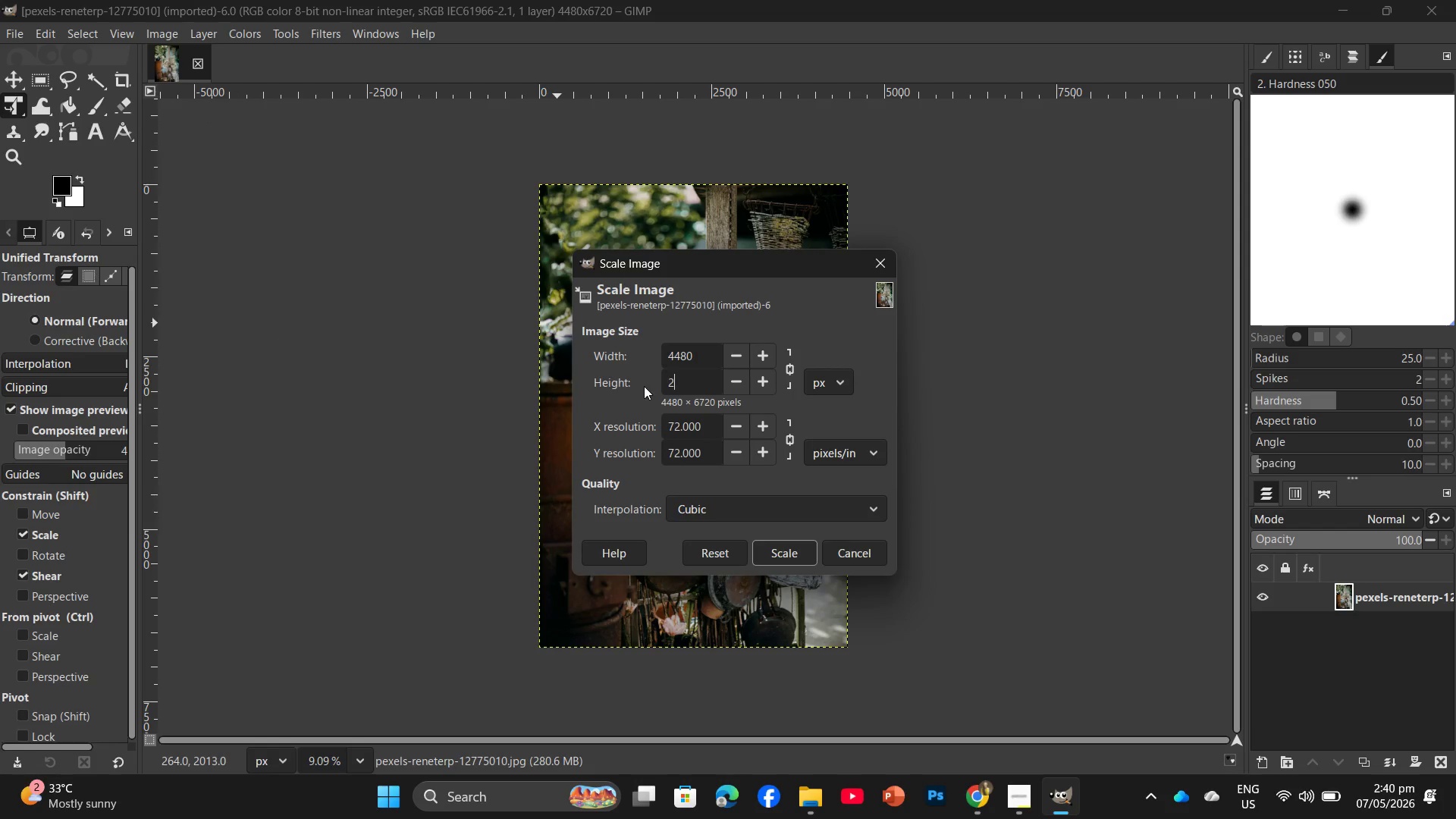 
key(Numpad0)
 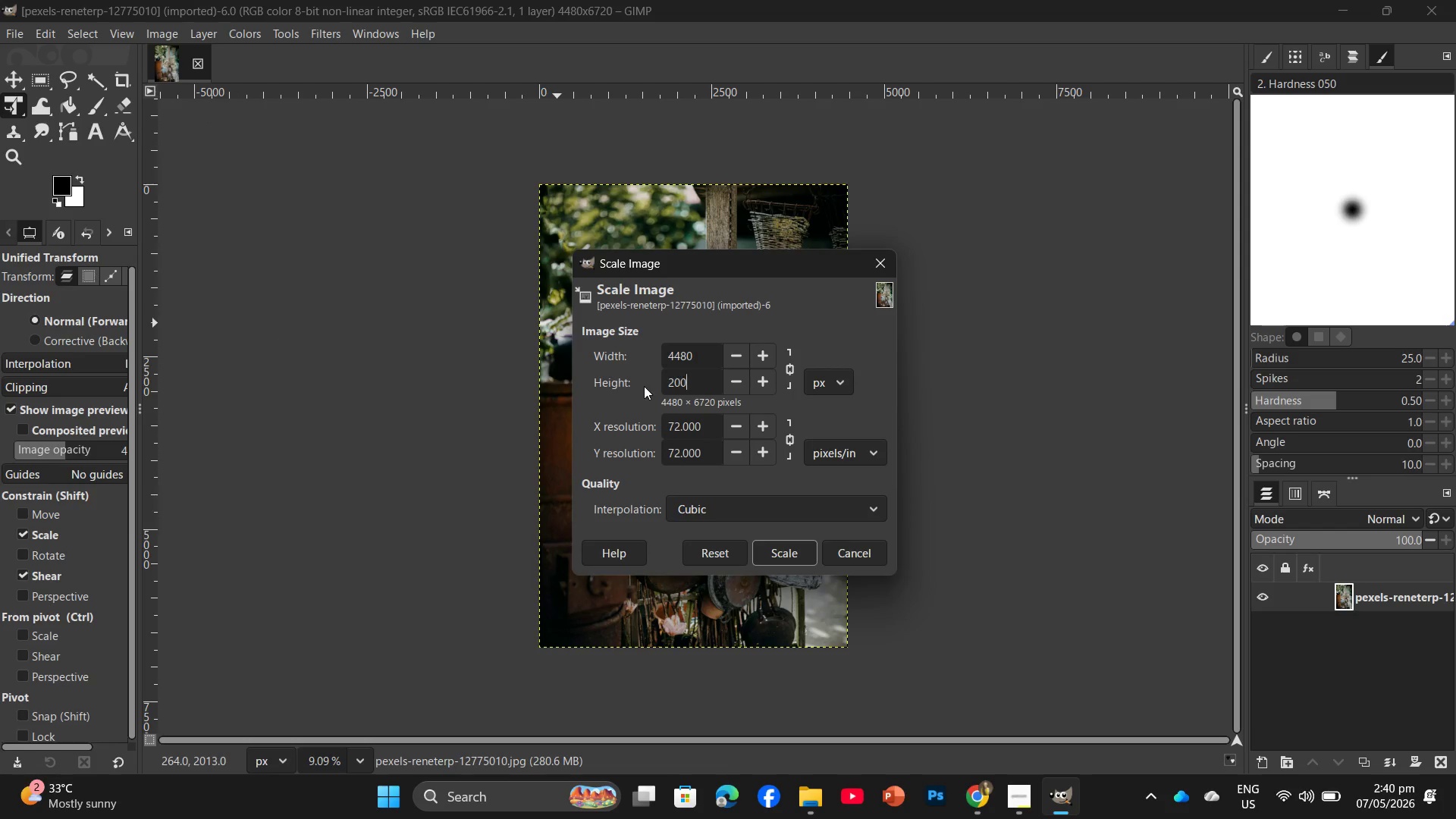 
key(Numpad0)
 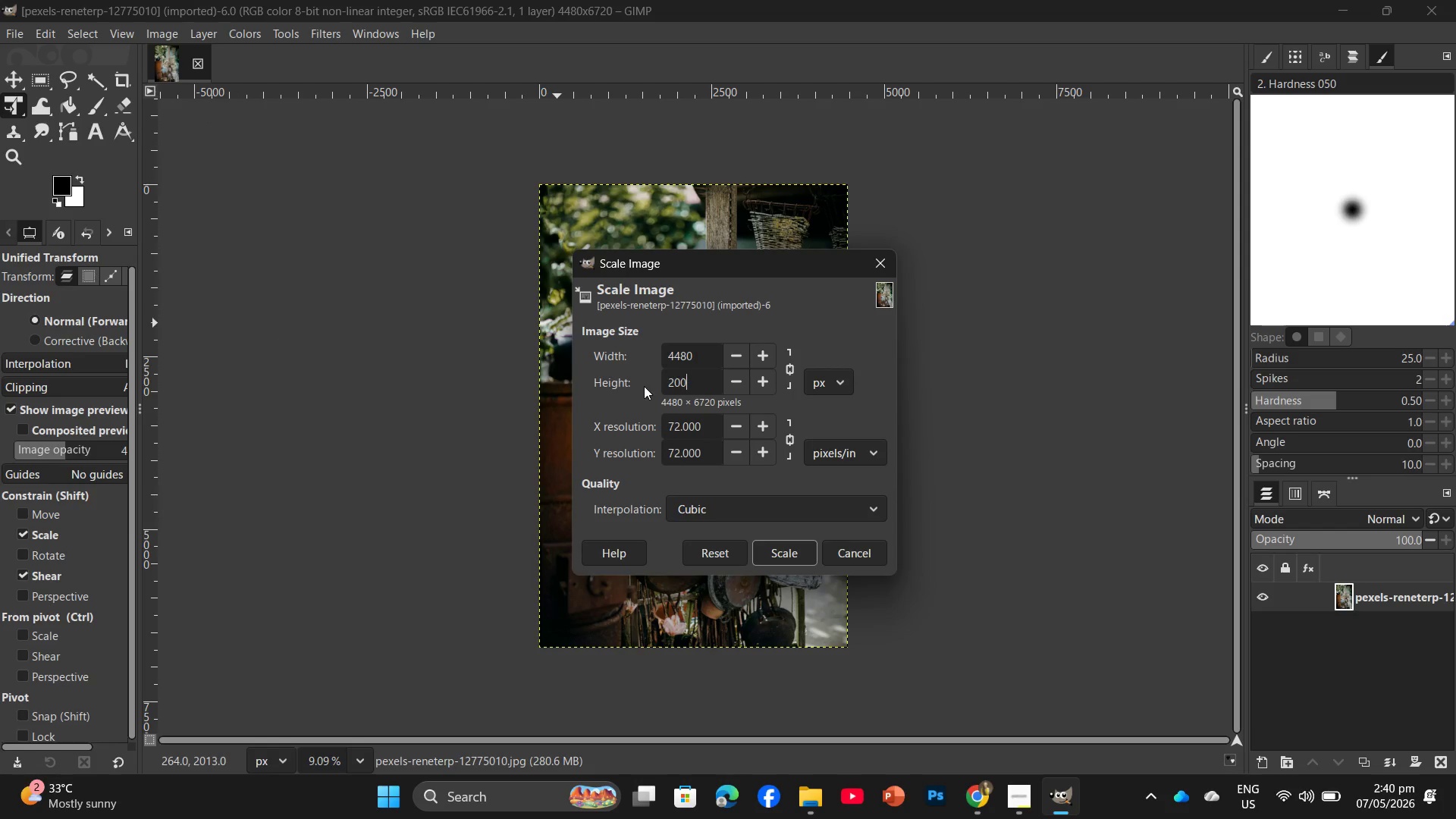 
key(Numpad0)
 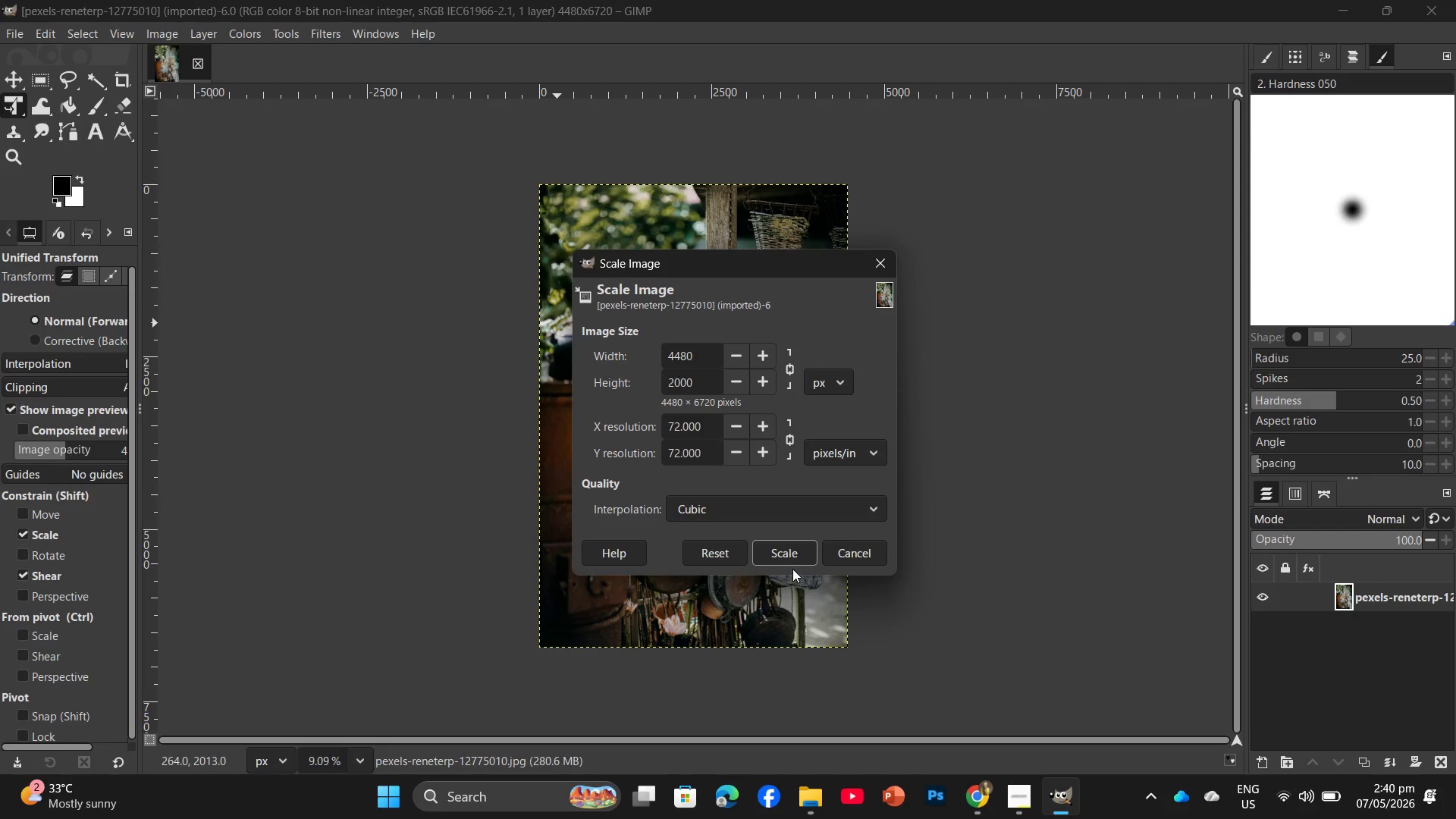 
left_click([792, 564])
 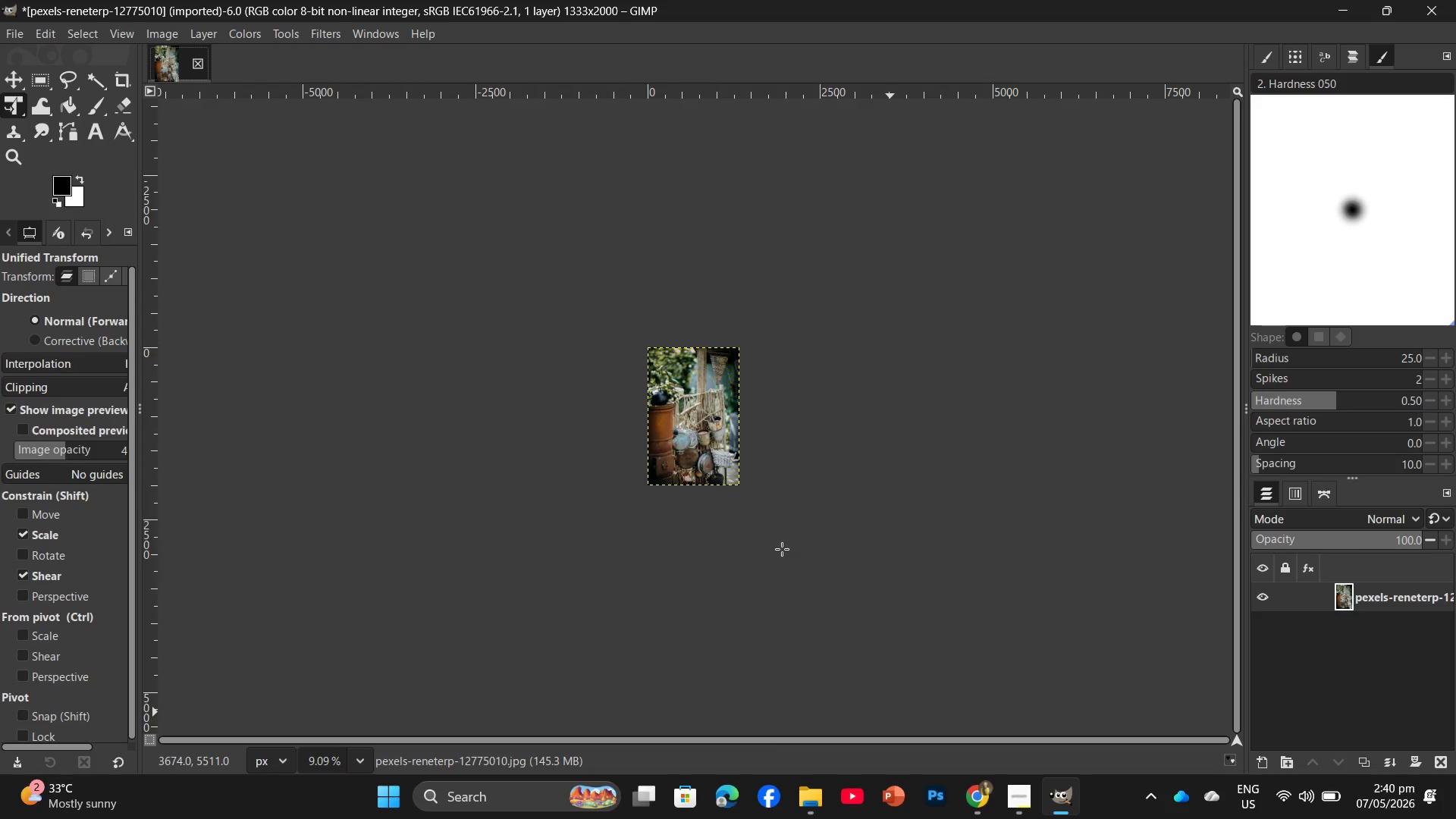 
hold_key(key=ControlLeft, duration=1.2)
scroll: coordinate [767, 433], scroll_direction: up, amount: 13.0
 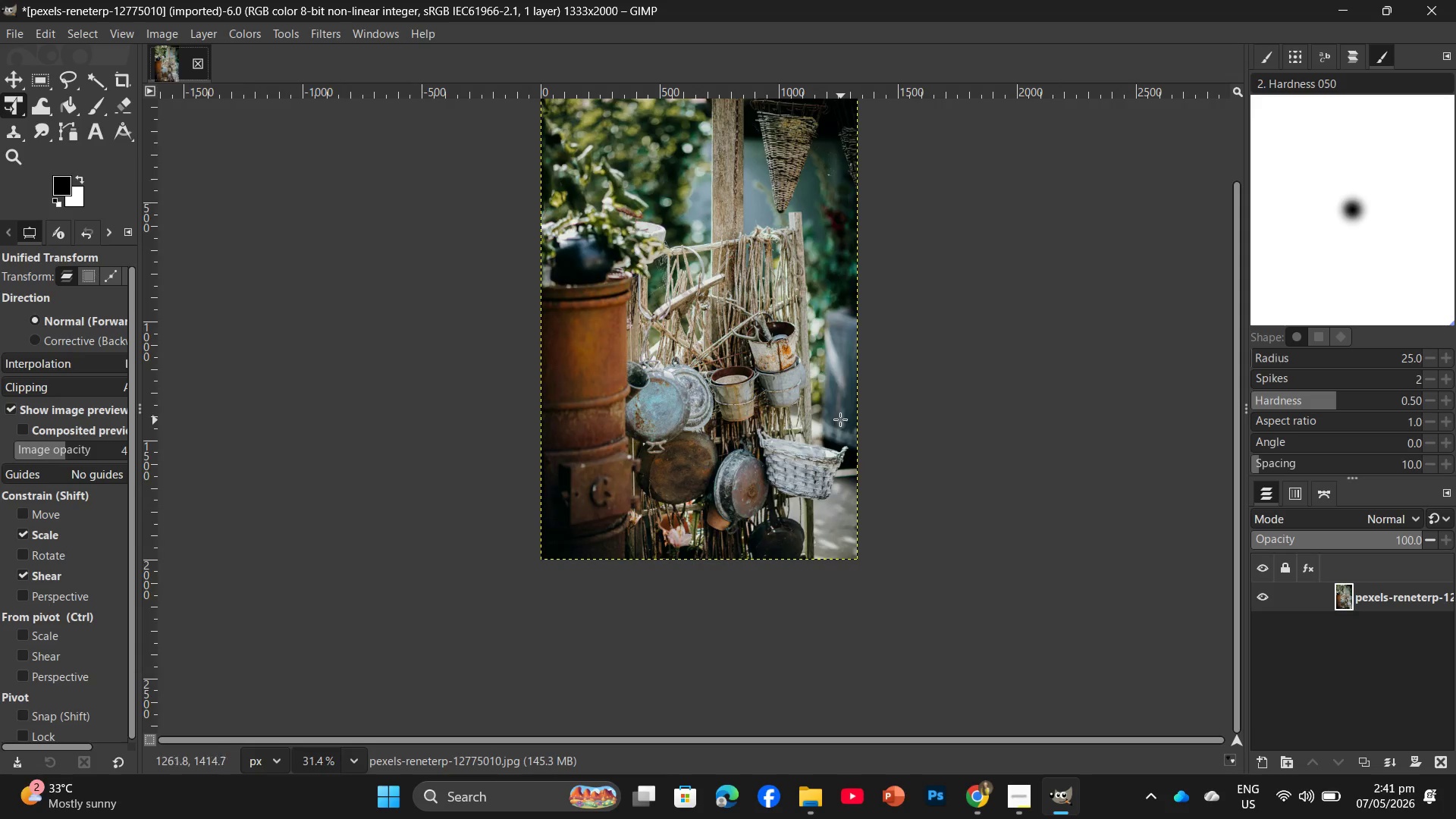 
hold_key(key=ControlLeft, duration=0.83)
scroll: coordinate [839, 419], scroll_direction: up, amount: 8.0
 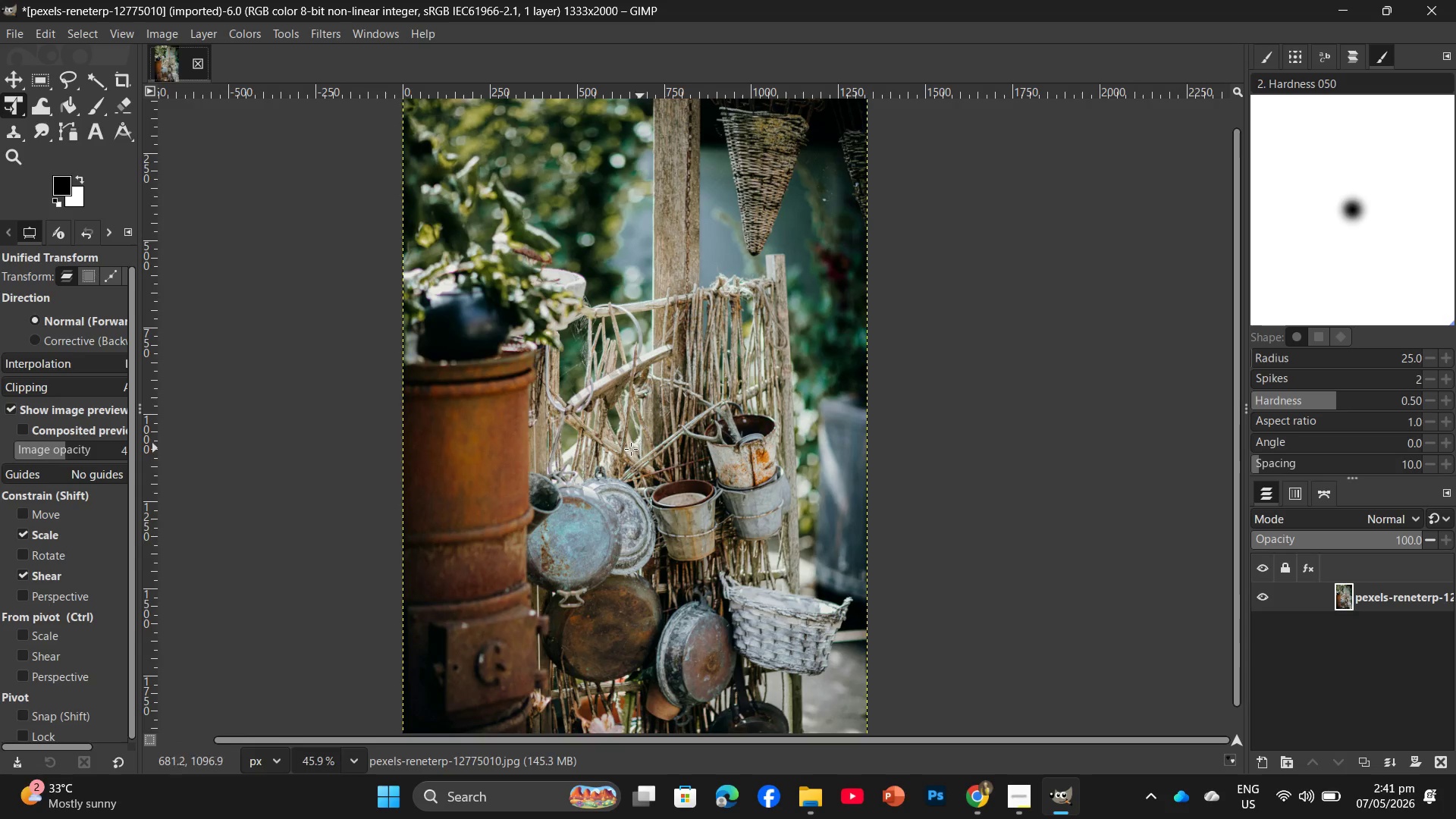 
hold_key(key=ControlLeft, duration=0.41)
 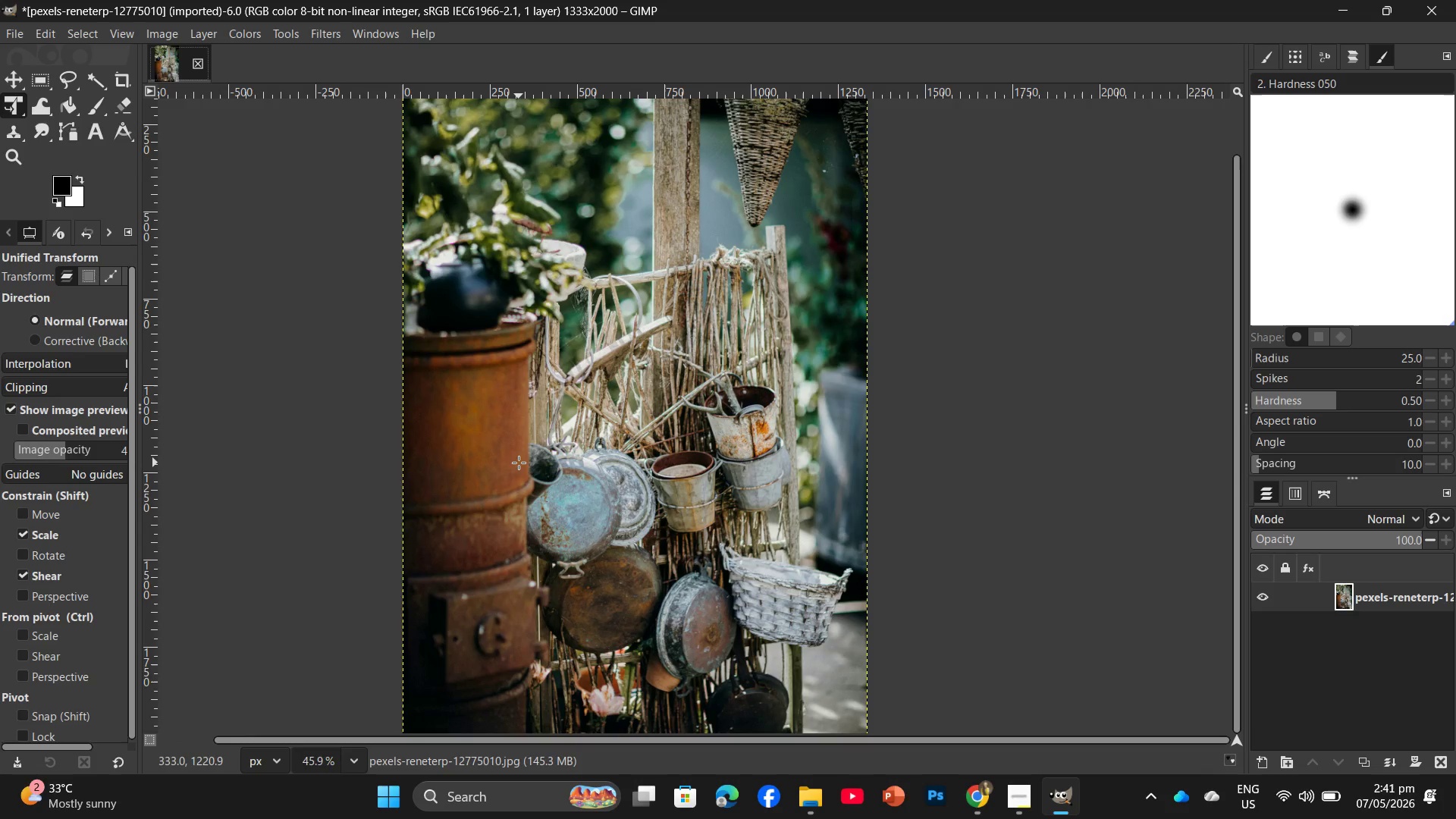 
scroll: coordinate [523, 461], scroll_direction: down, amount: 2.0
 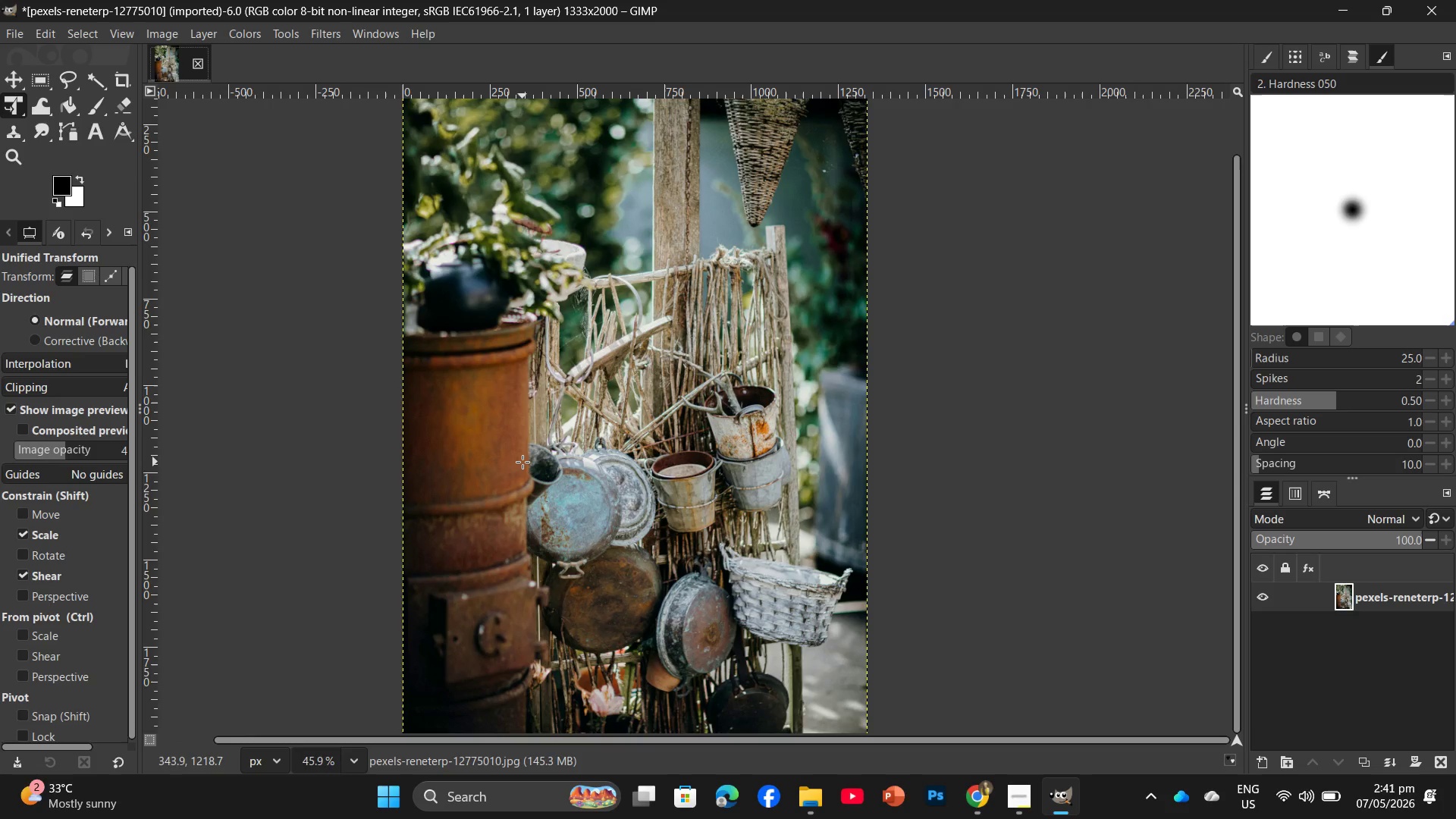 
hold_key(key=Space, duration=0.94)
 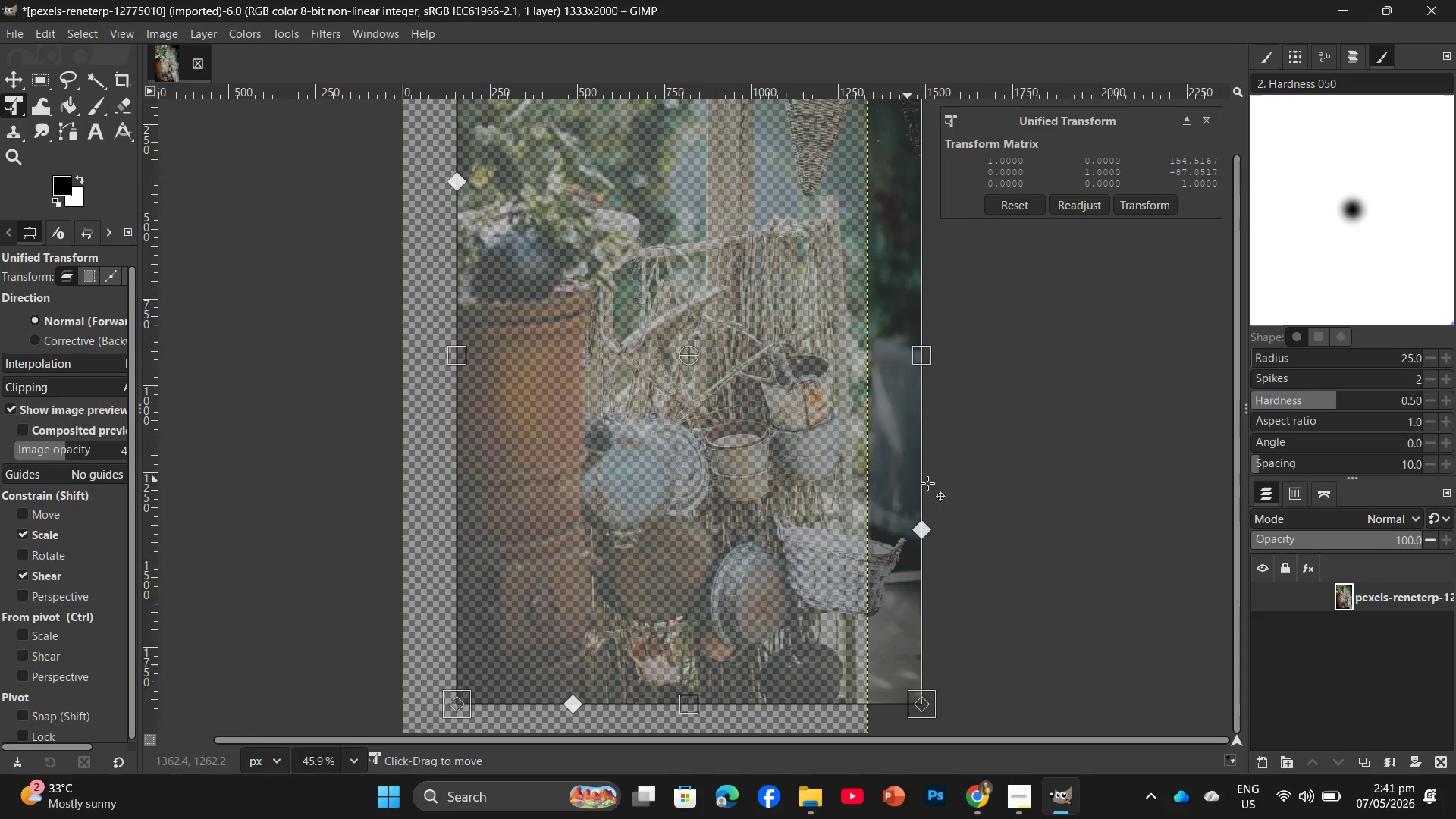 
left_click_drag(start_coordinate=[519, 463], to_coordinate=[573, 432])
 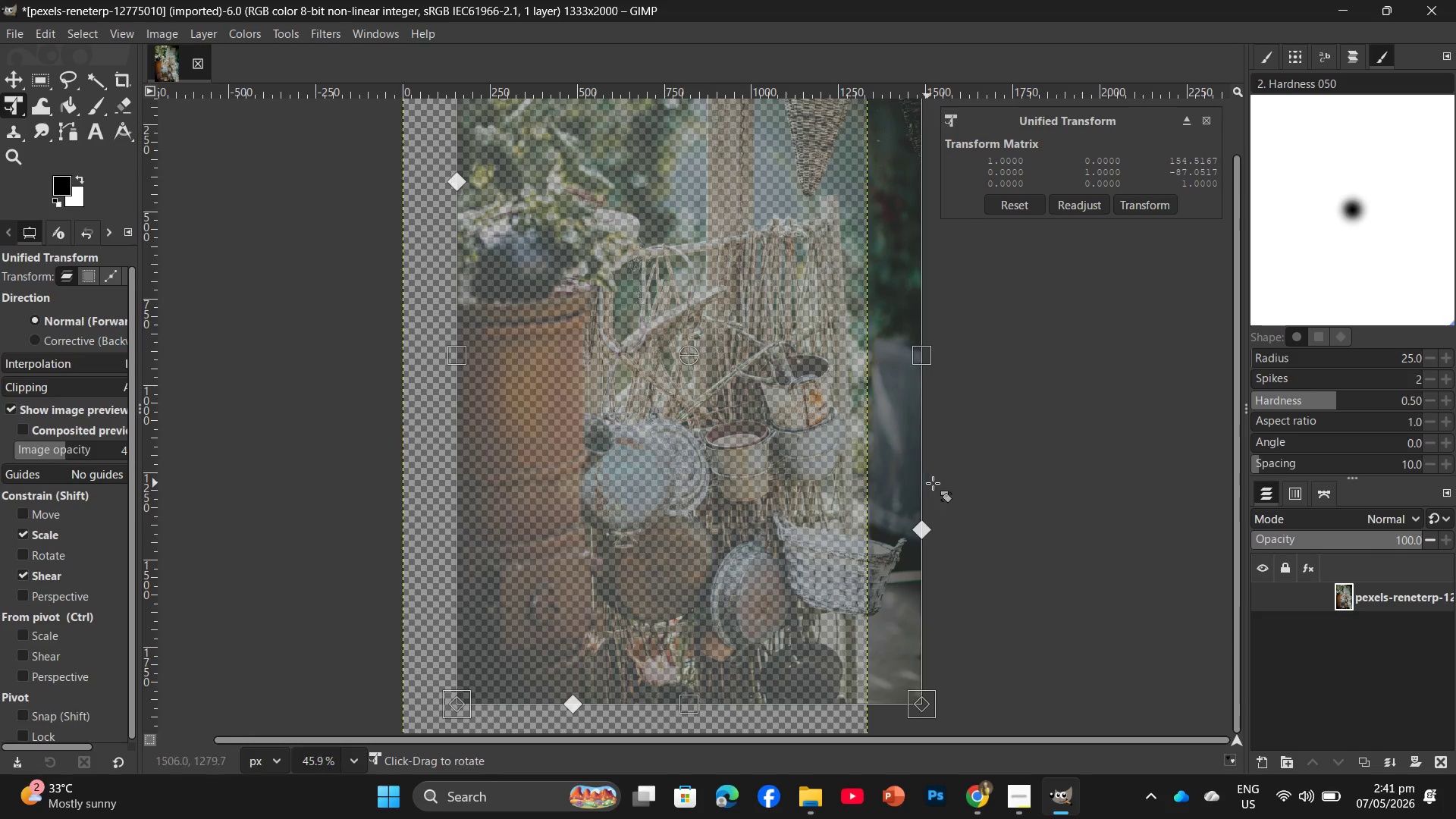 
hold_key(key=Space, duration=5.73)
 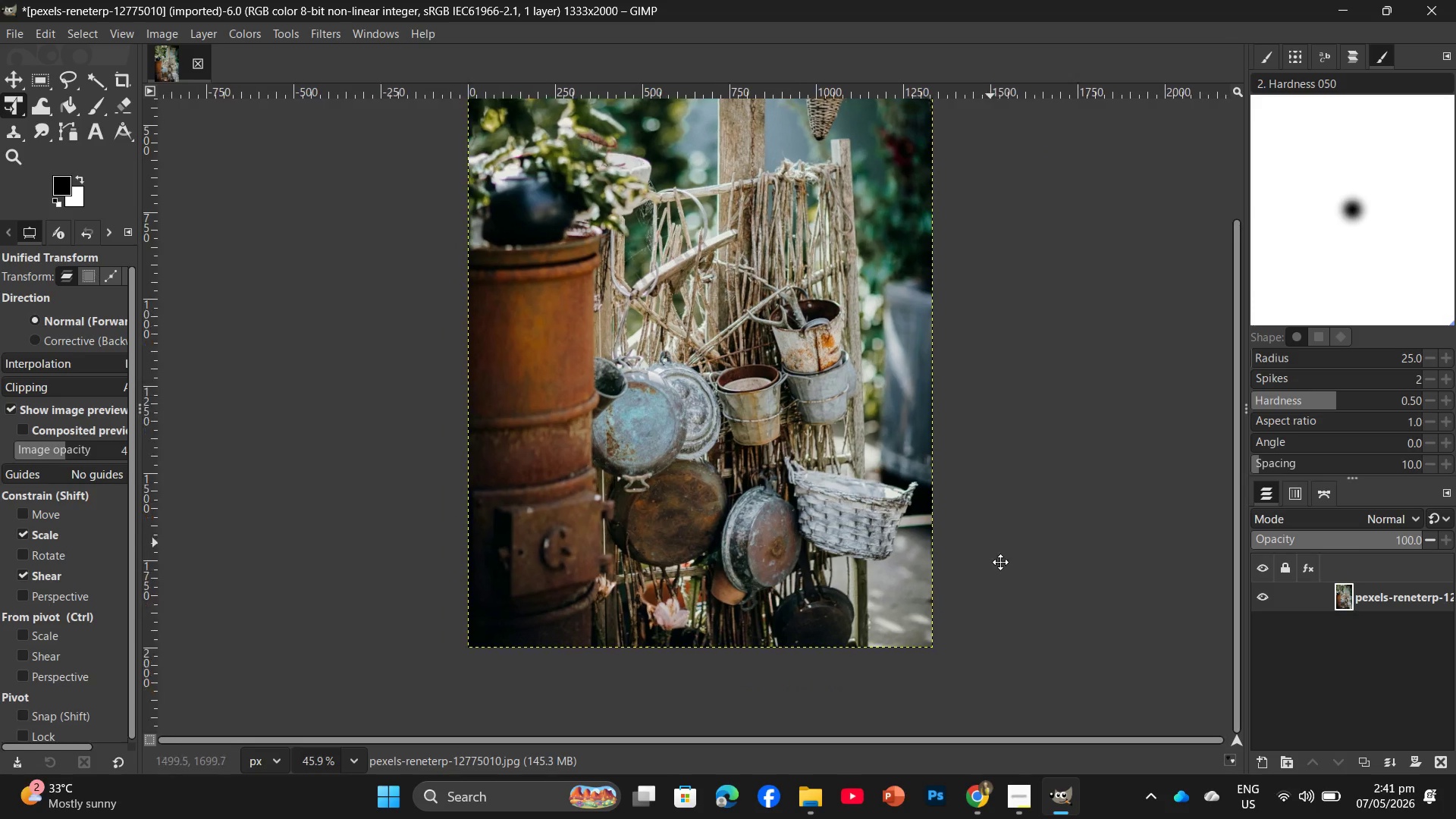 
key(Control+Z)
 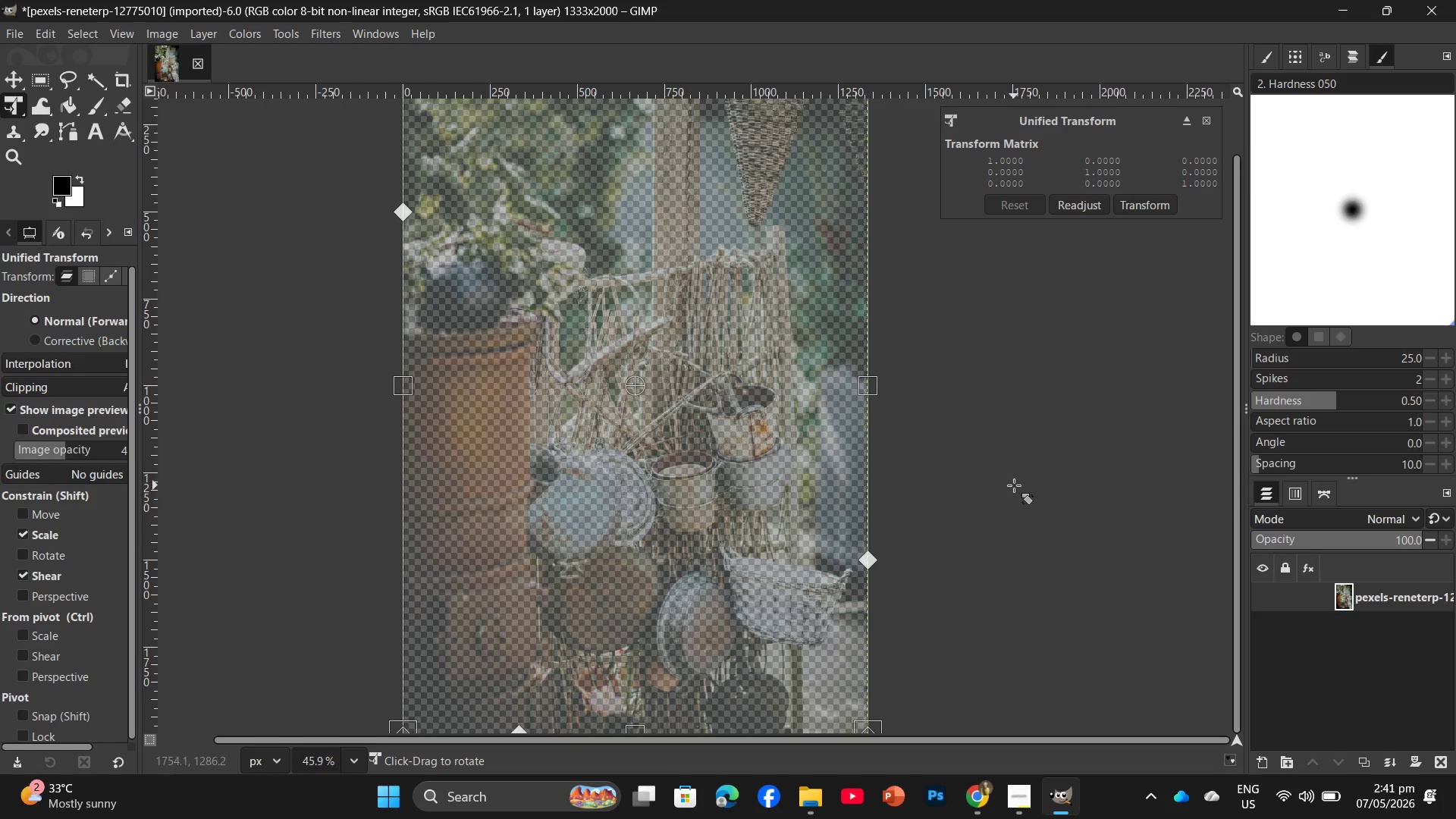 
left_click([1014, 485])
 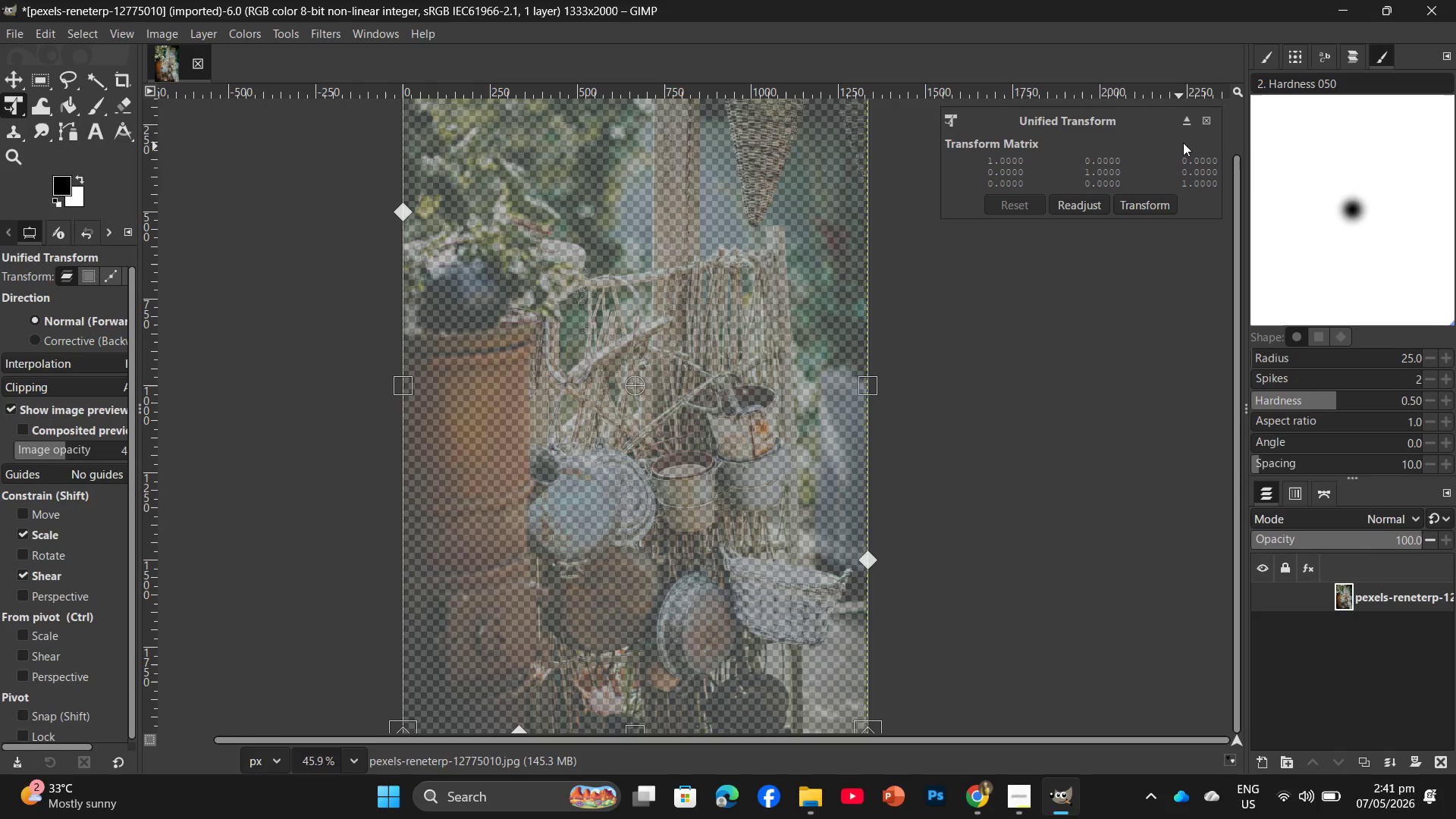 
left_click([1210, 119])
 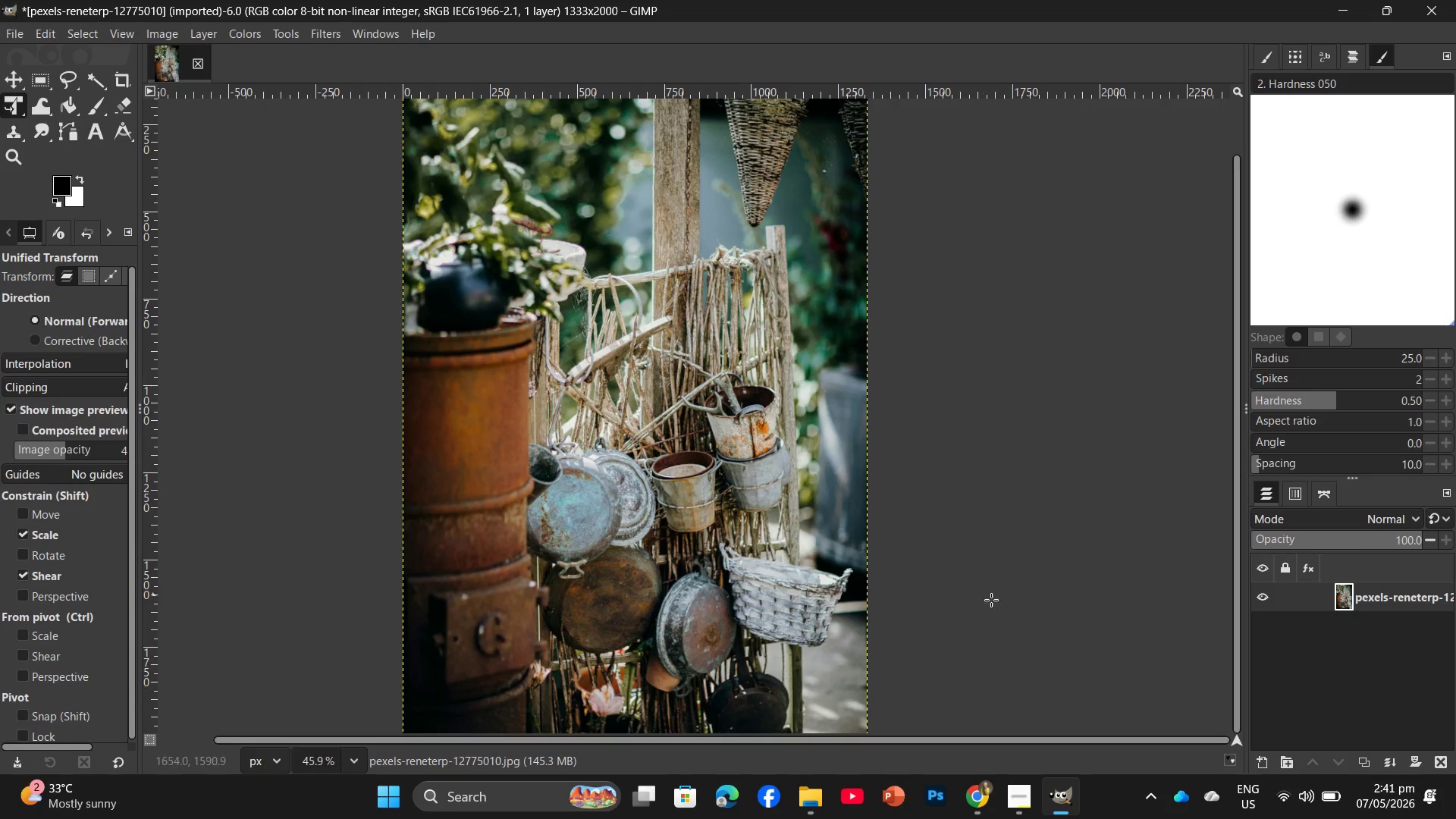 
hold_key(key=Space, duration=1.5)
 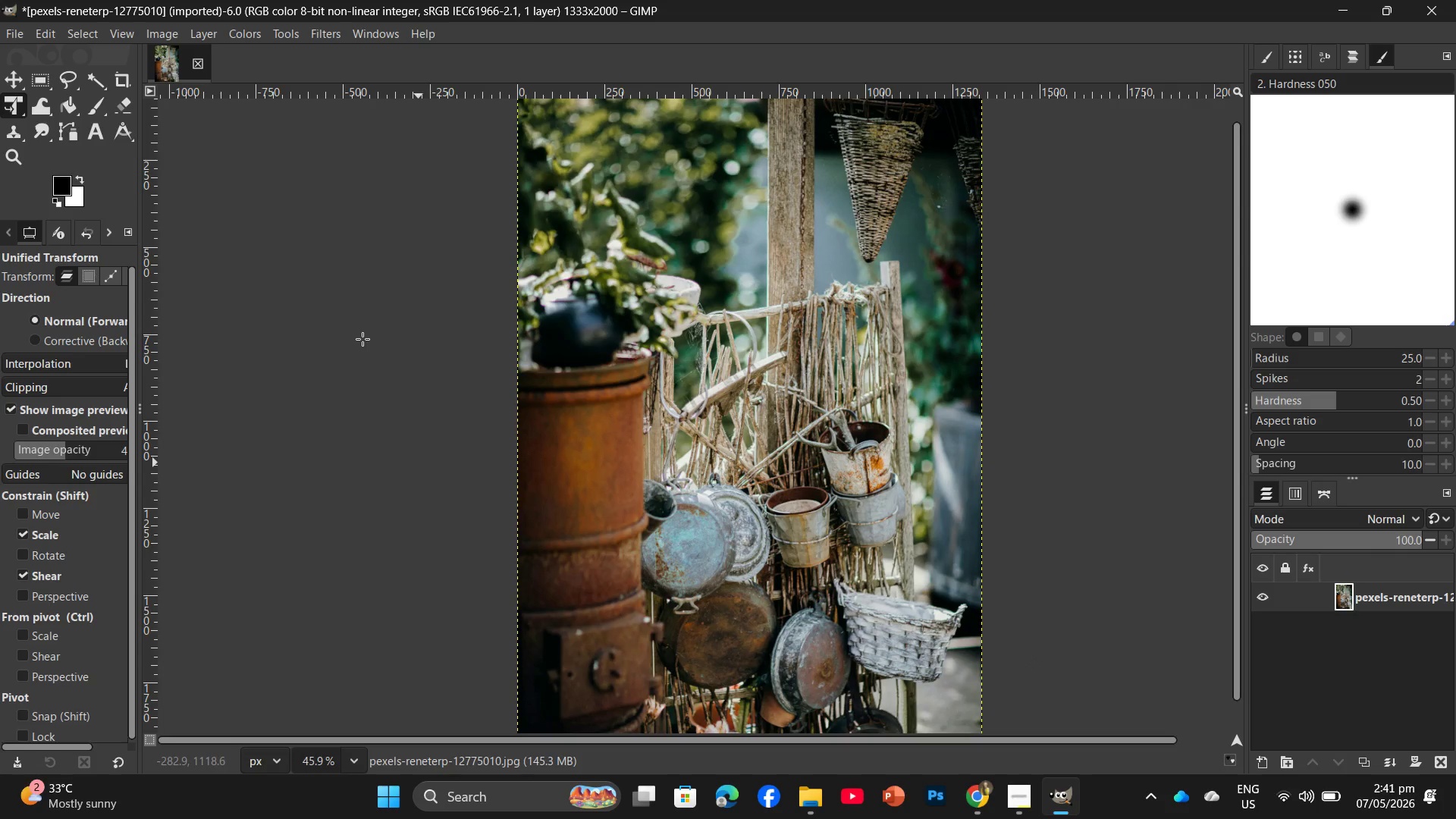 
left_click_drag(start_coordinate=[943, 604], to_coordinate=[1038, 665])
 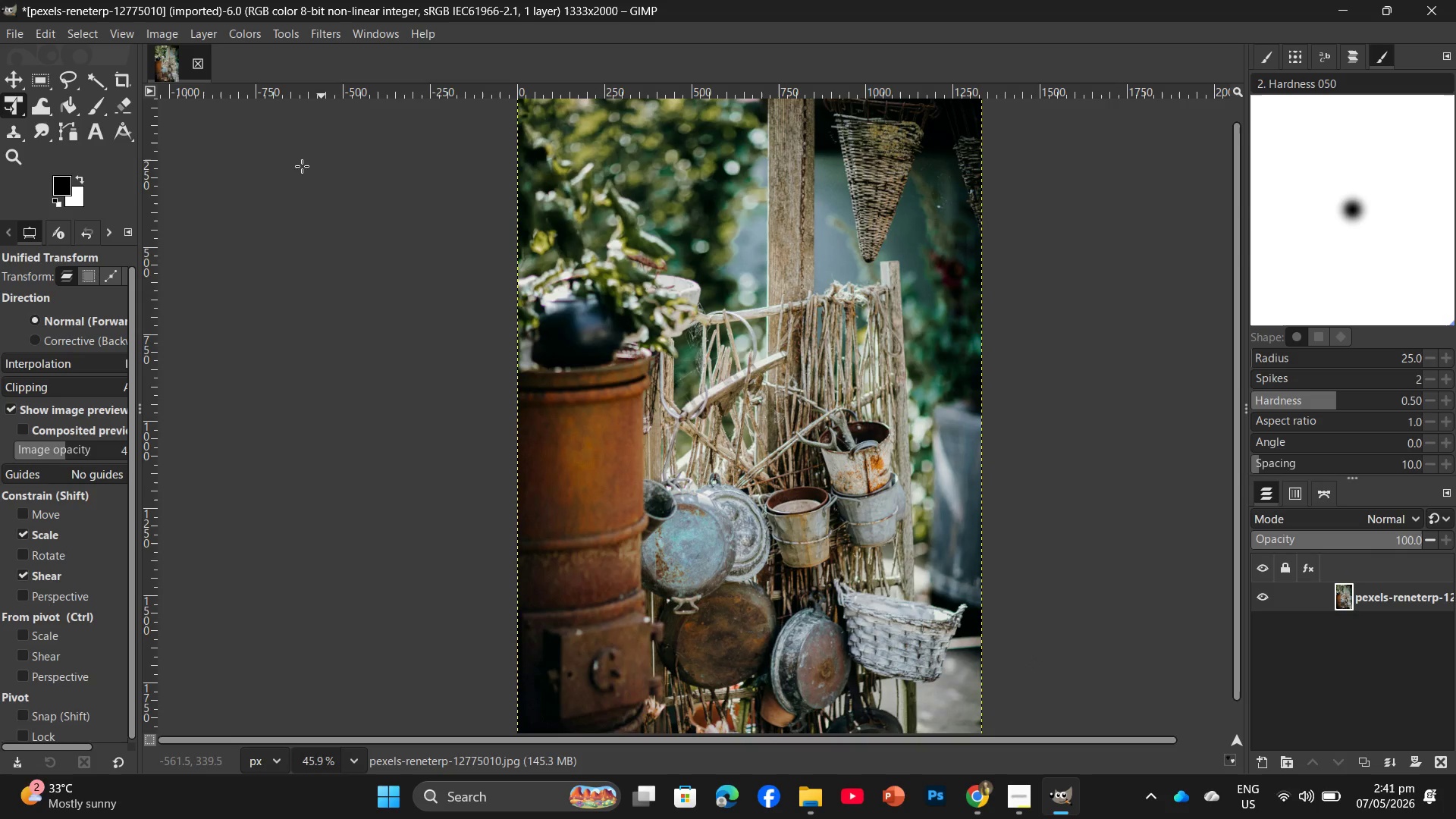 
key(Space)
 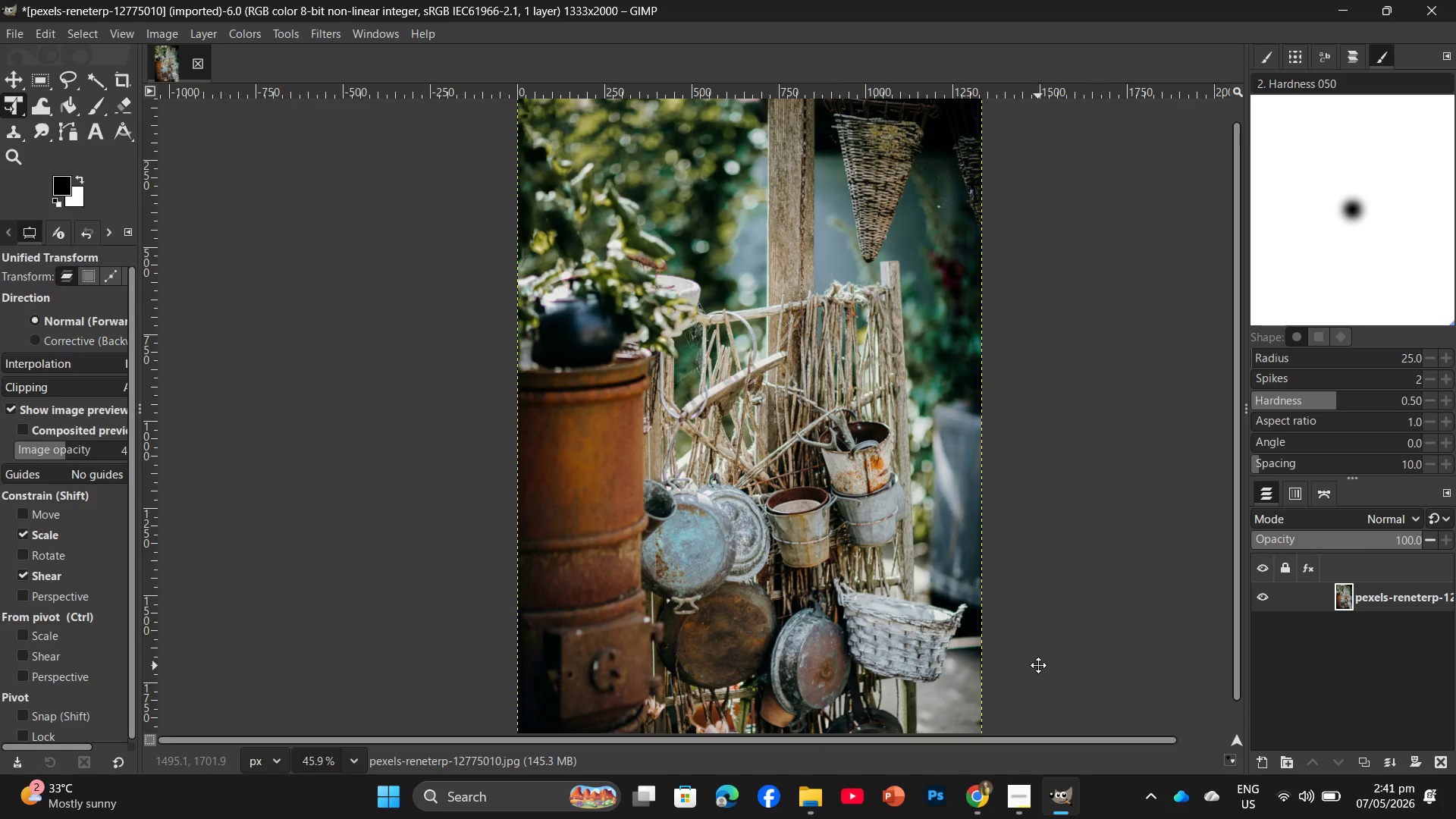 
key(Space)
 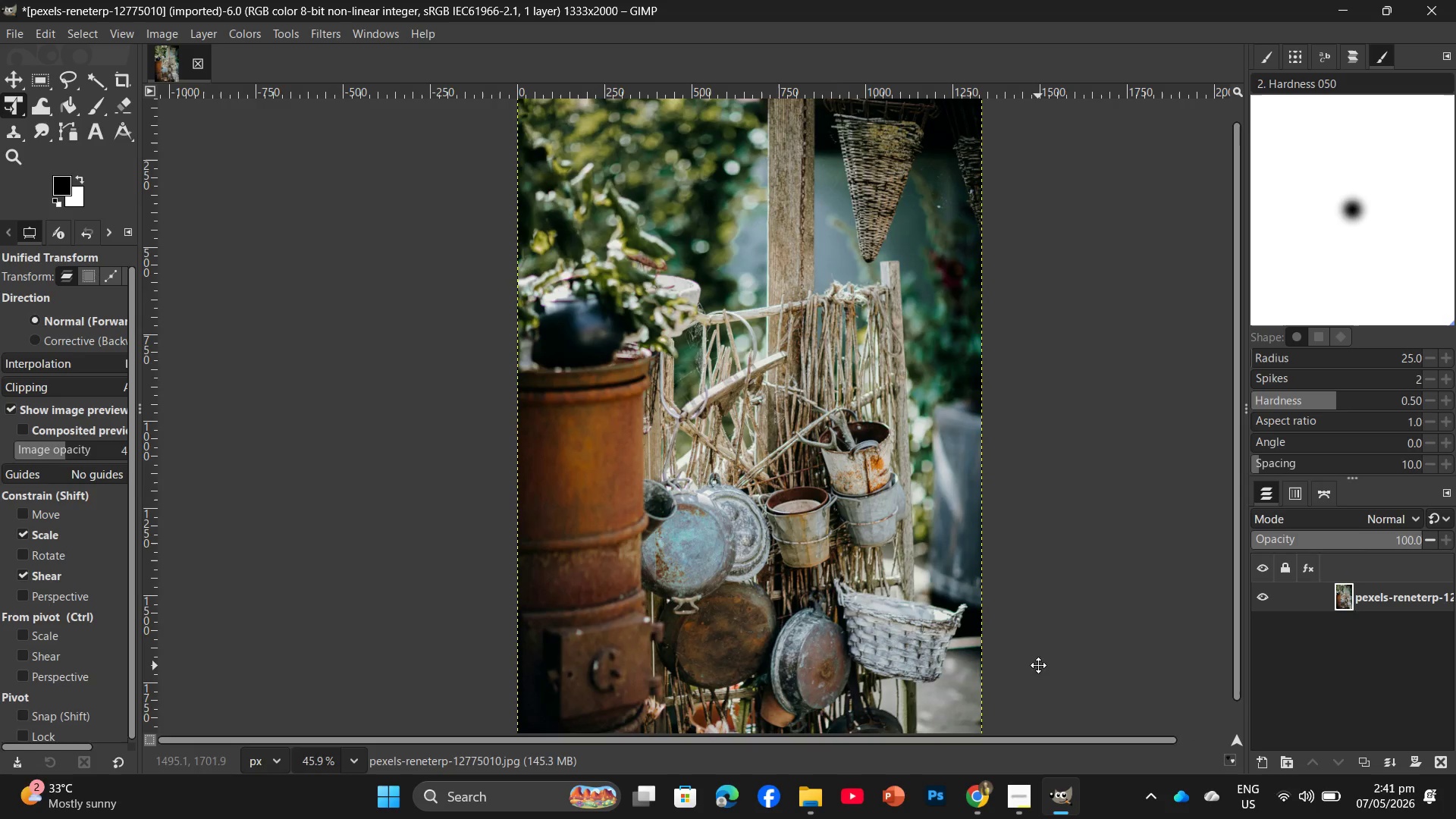 
key(Space)
 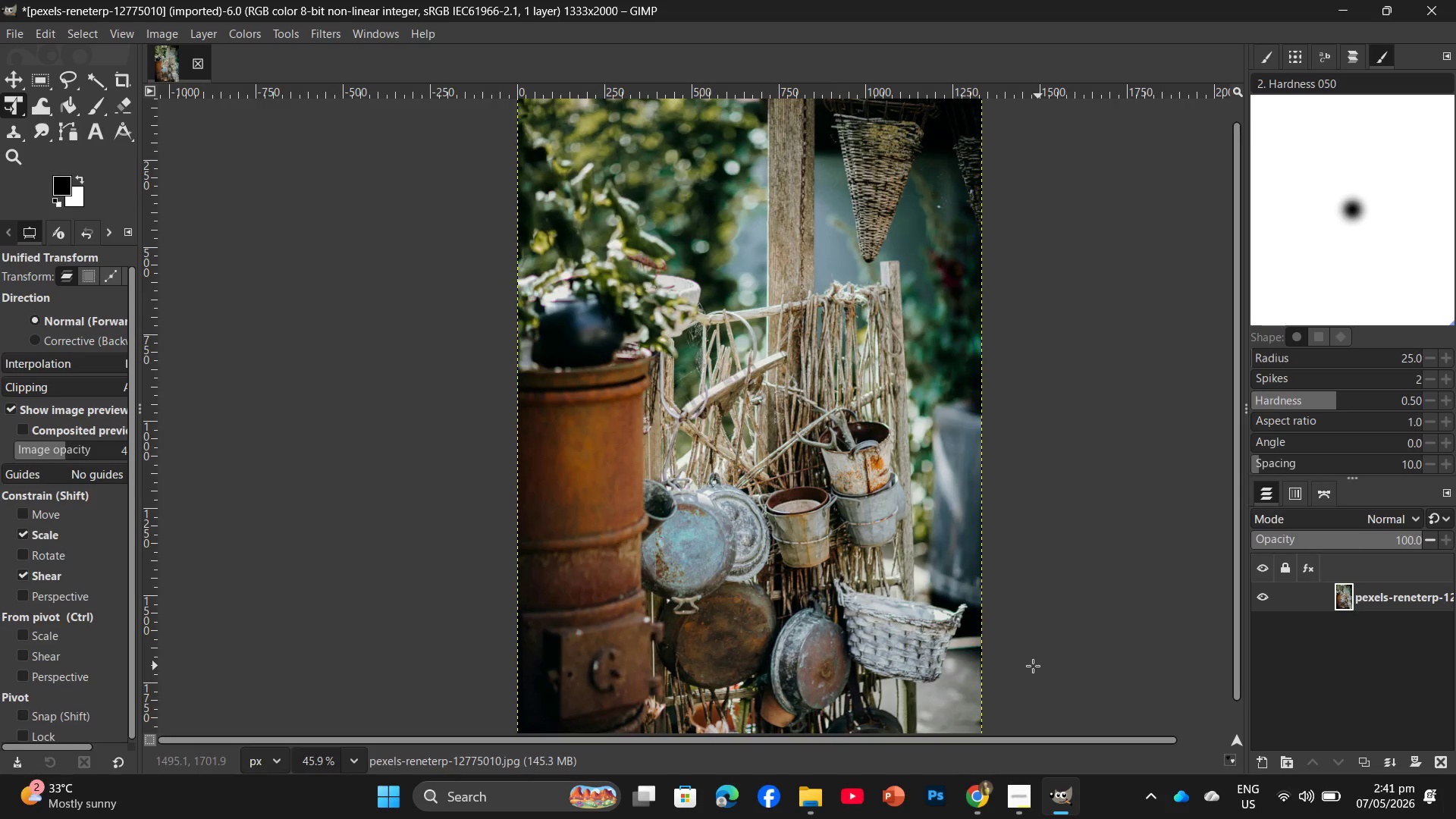 
key(Space)
 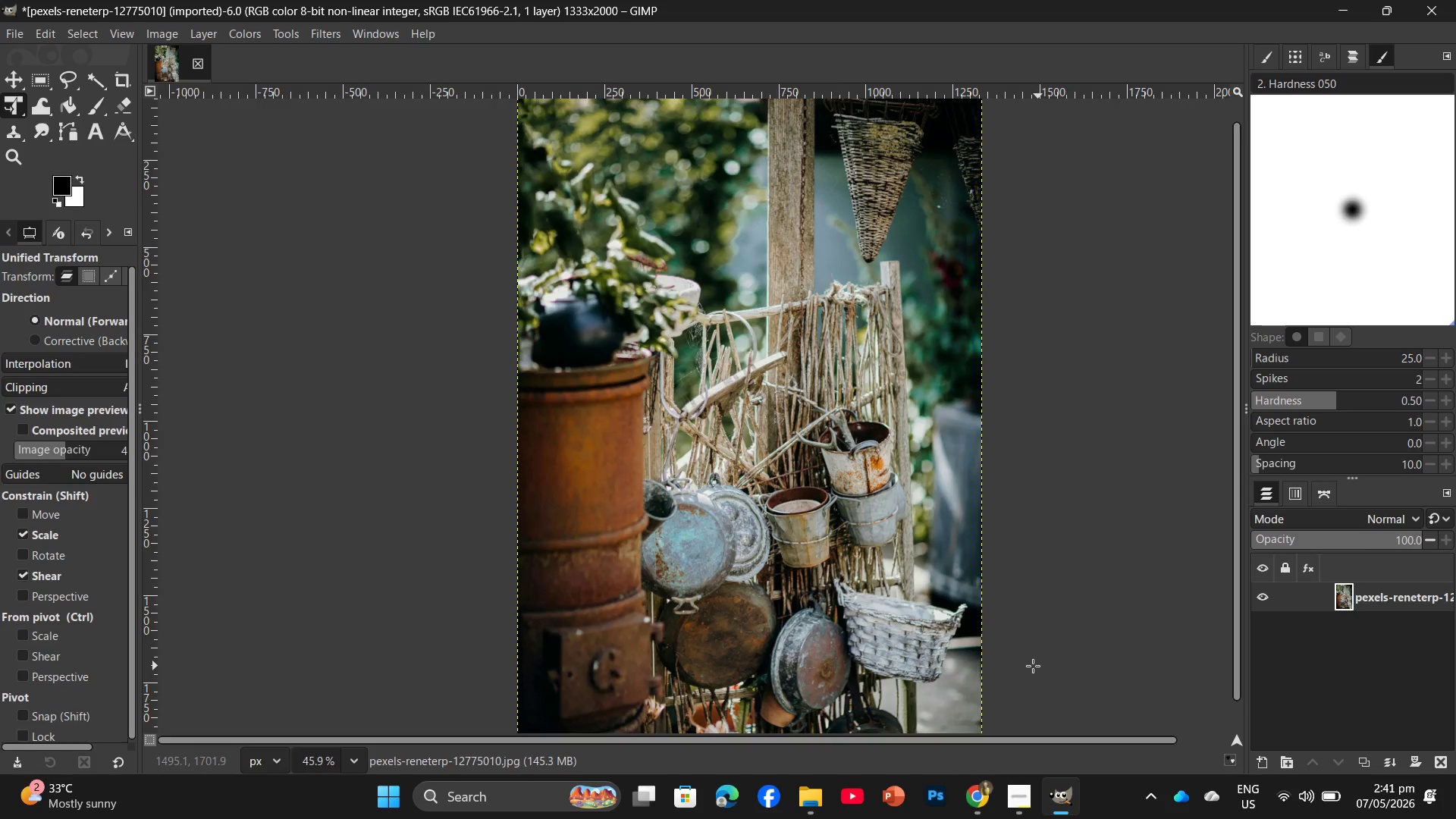 
key(Space)
 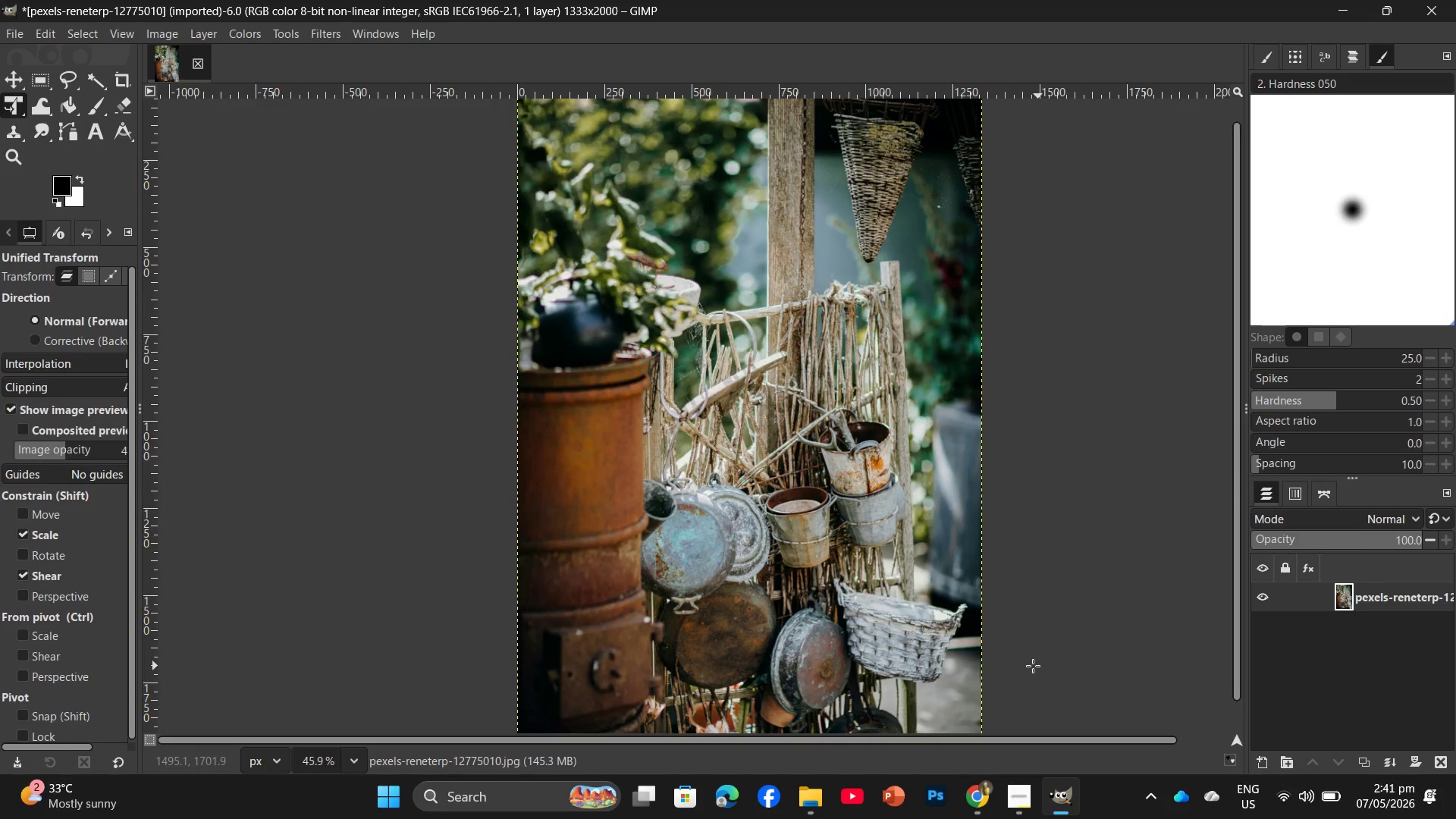 
key(Space)
 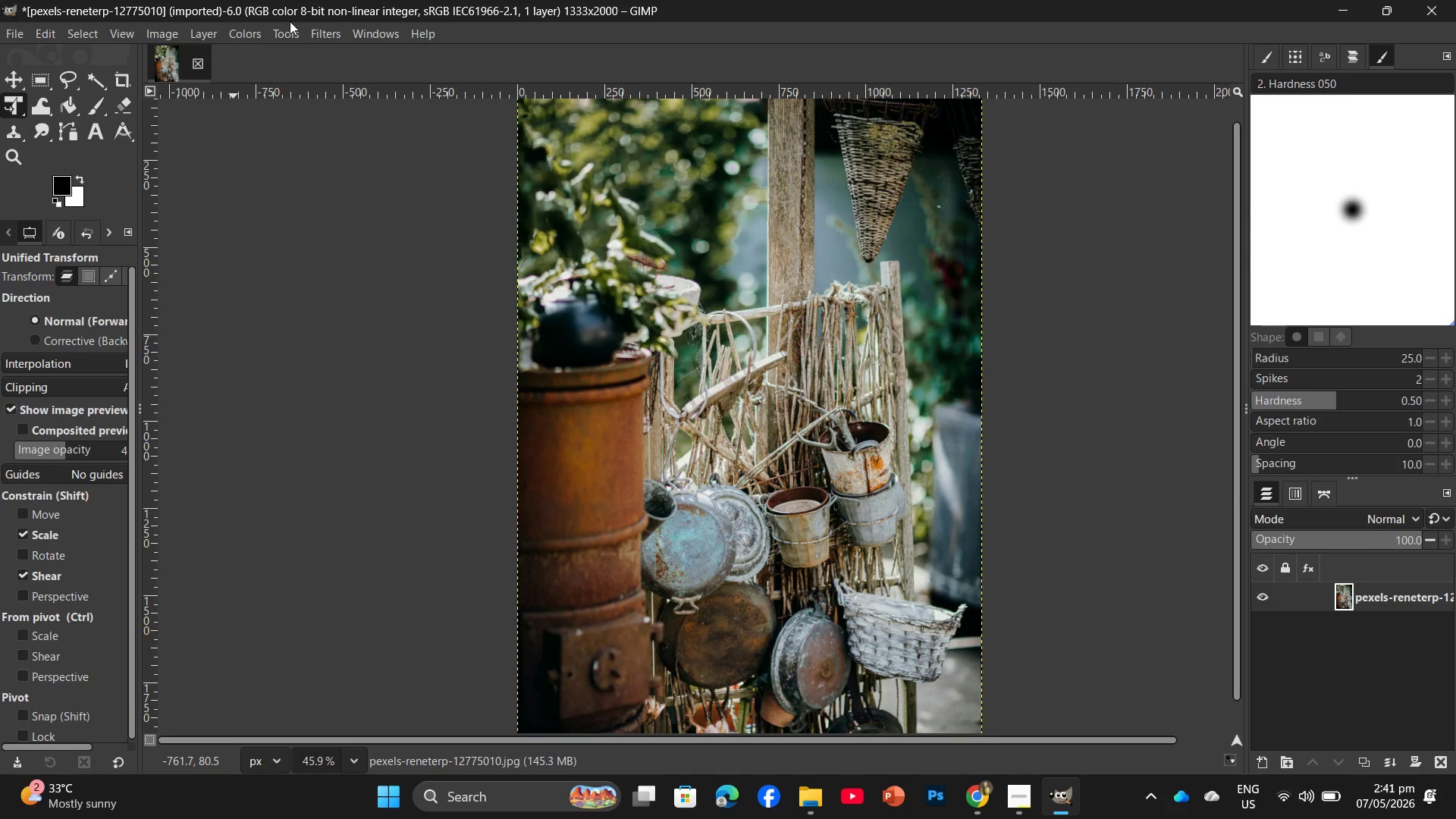 
left_click([335, 33])
 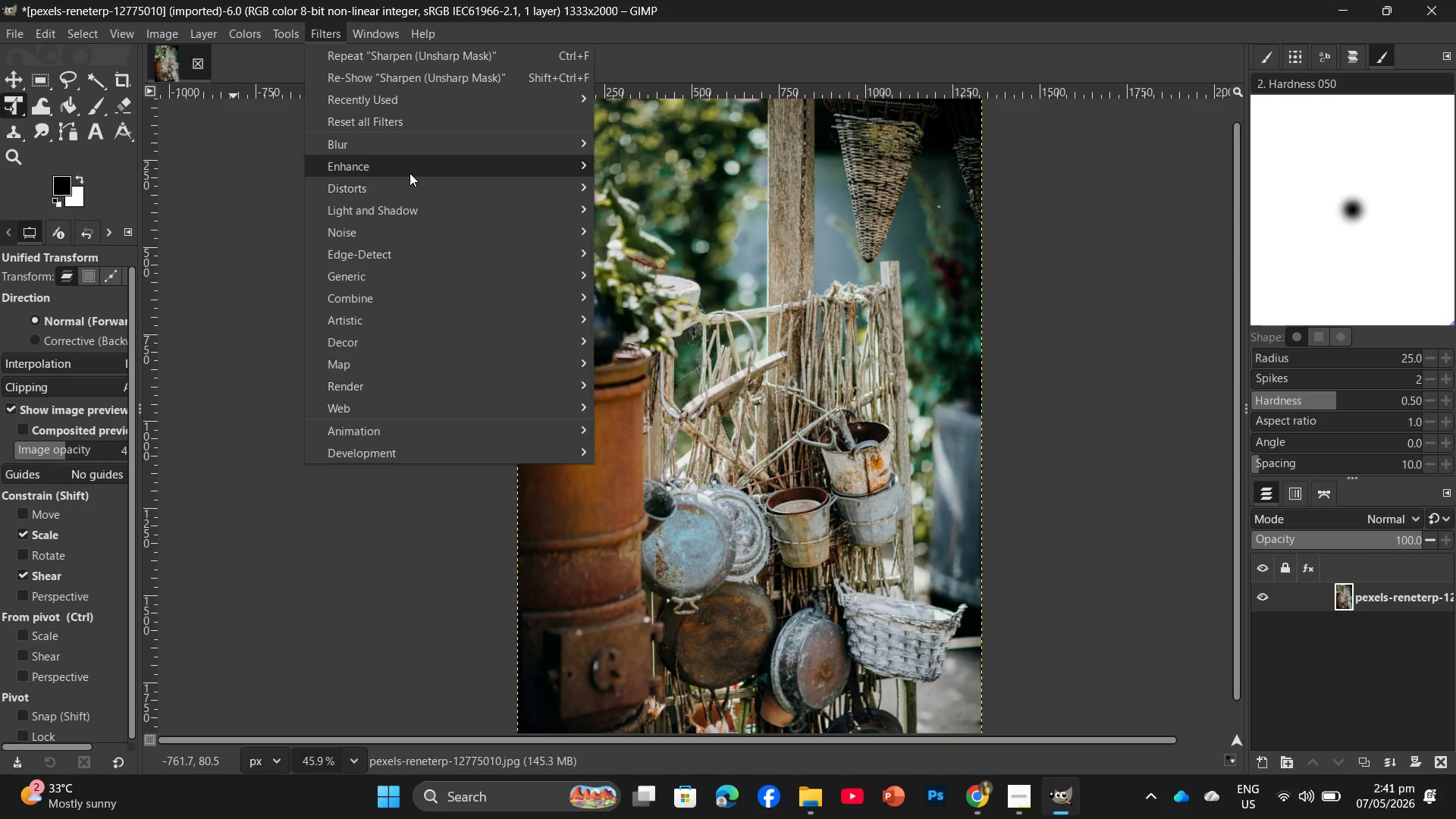 
left_click([411, 171])
 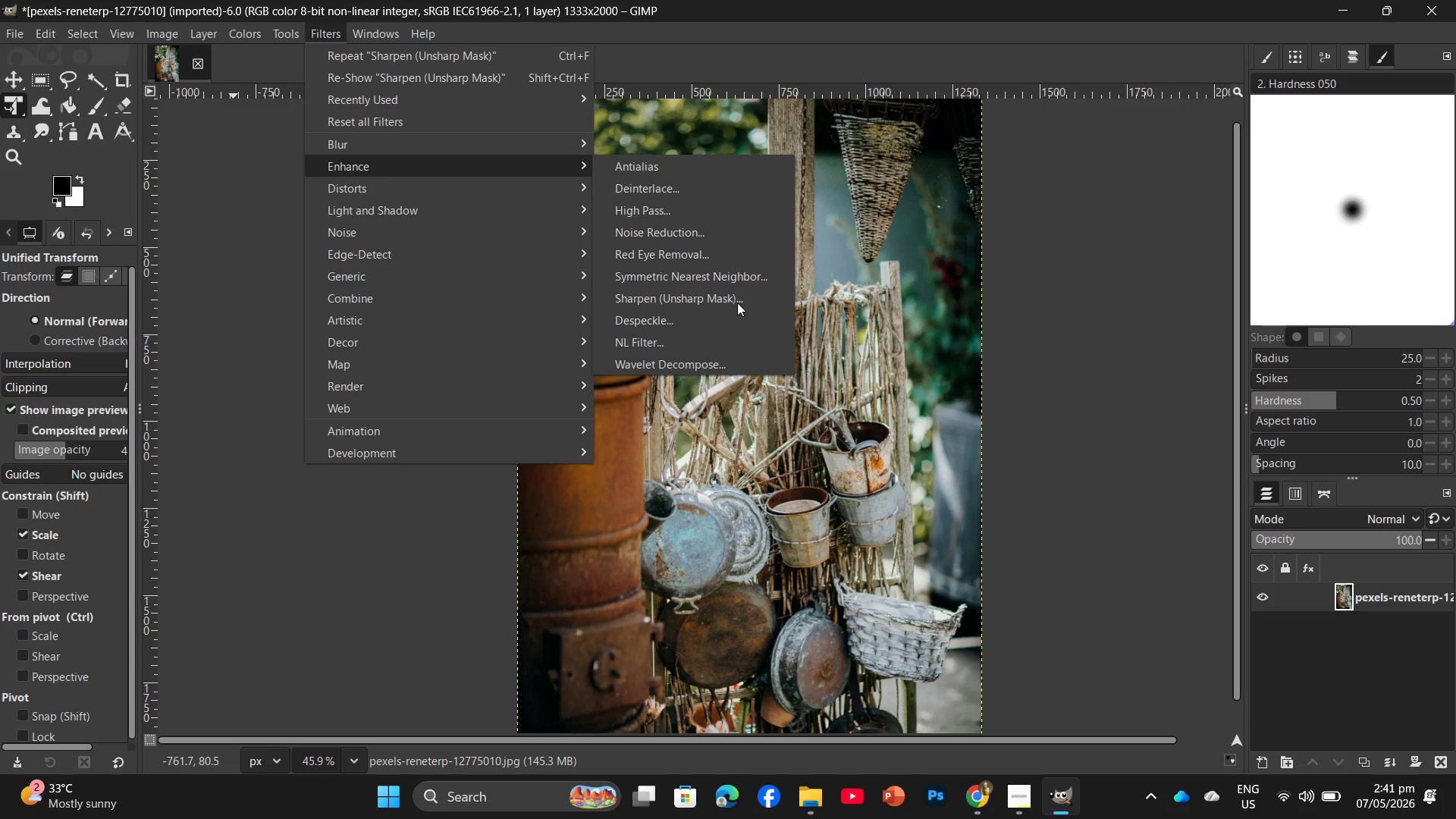 
left_click([733, 301])
 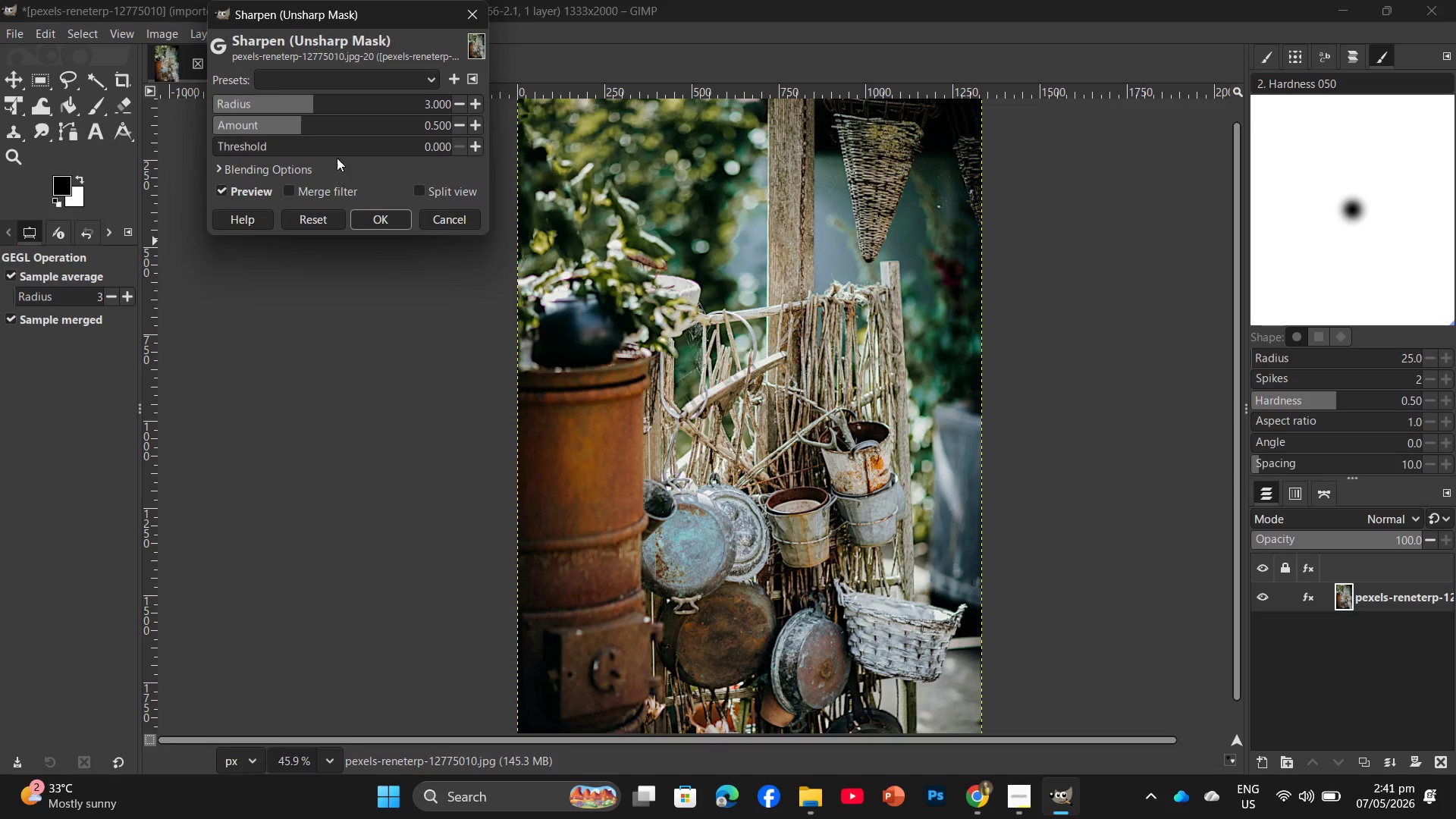 
wait(7.34)
 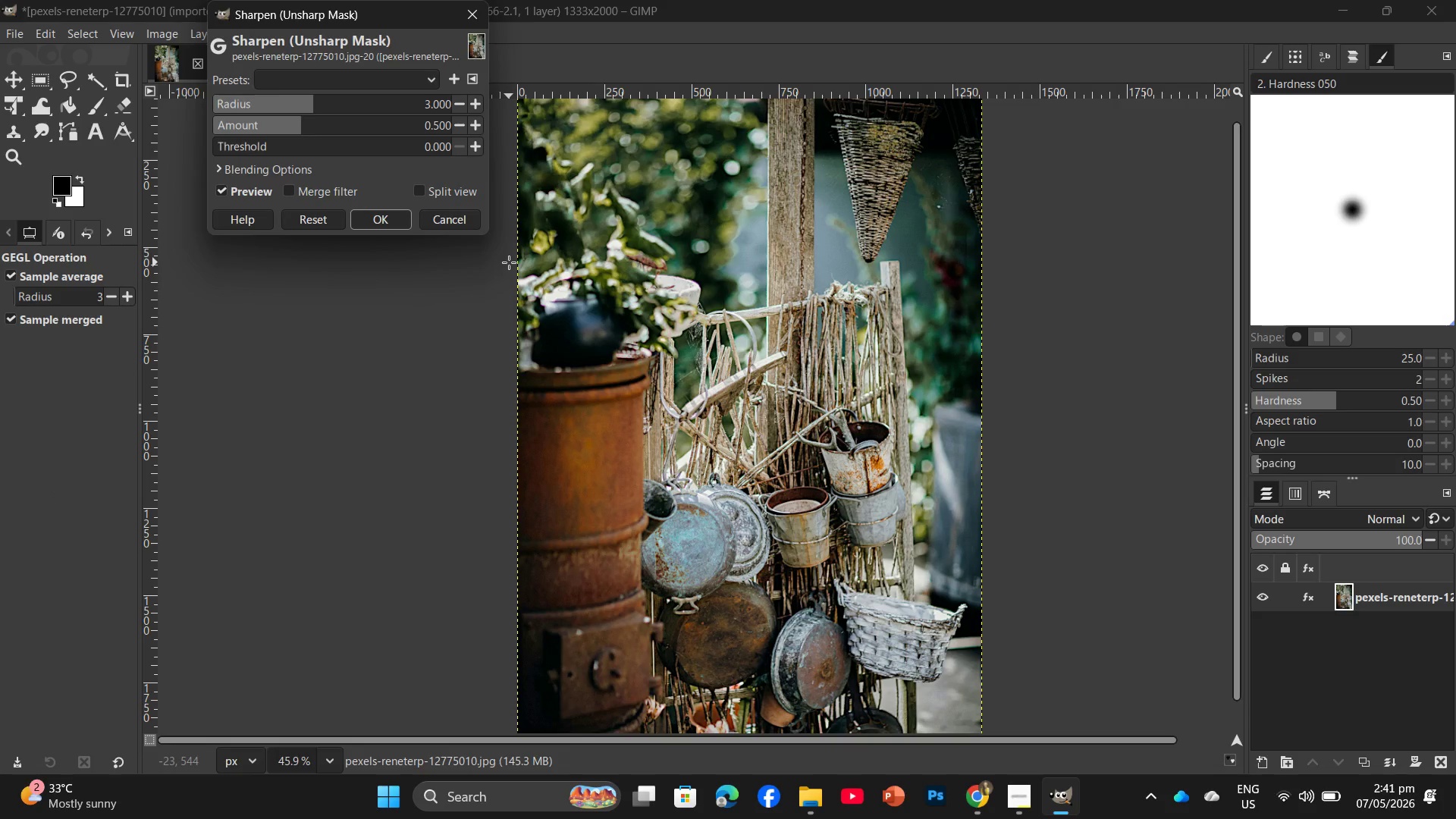 
left_click_drag(start_coordinate=[300, 127], to_coordinate=[286, 158])
 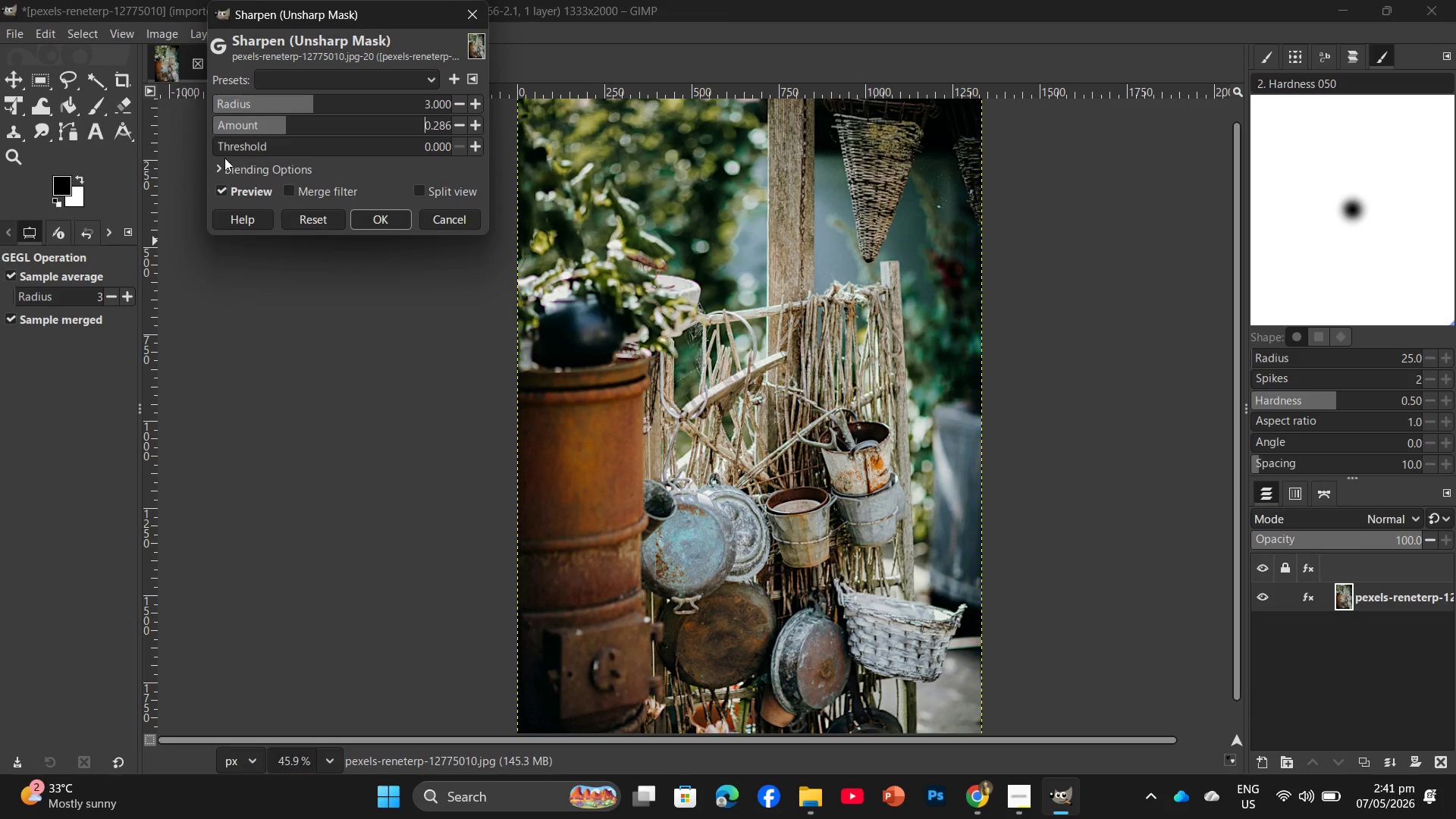 
left_click_drag(start_coordinate=[234, 158], to_coordinate=[238, 158])
 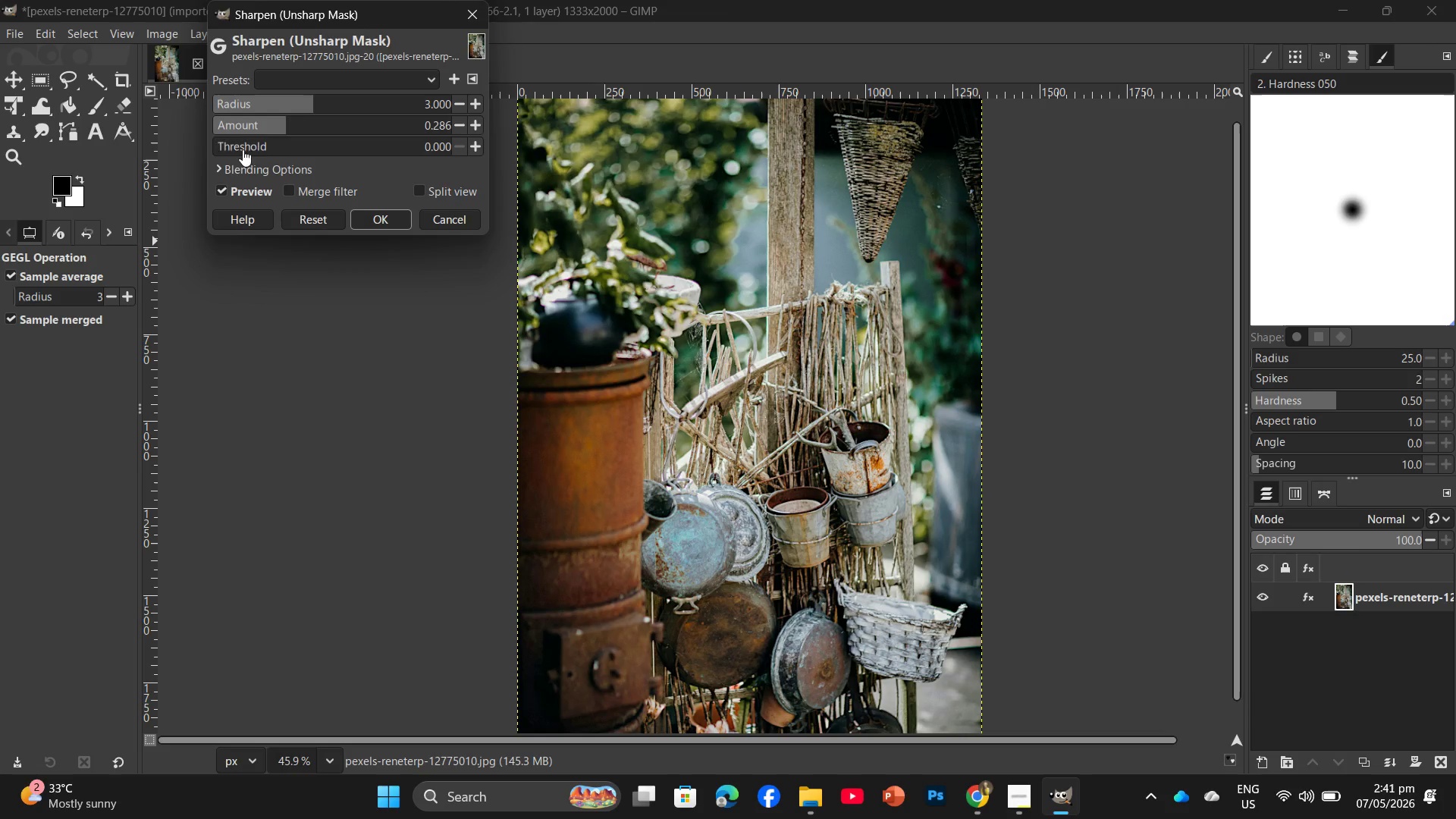 
left_click_drag(start_coordinate=[243, 149], to_coordinate=[271, 162])
 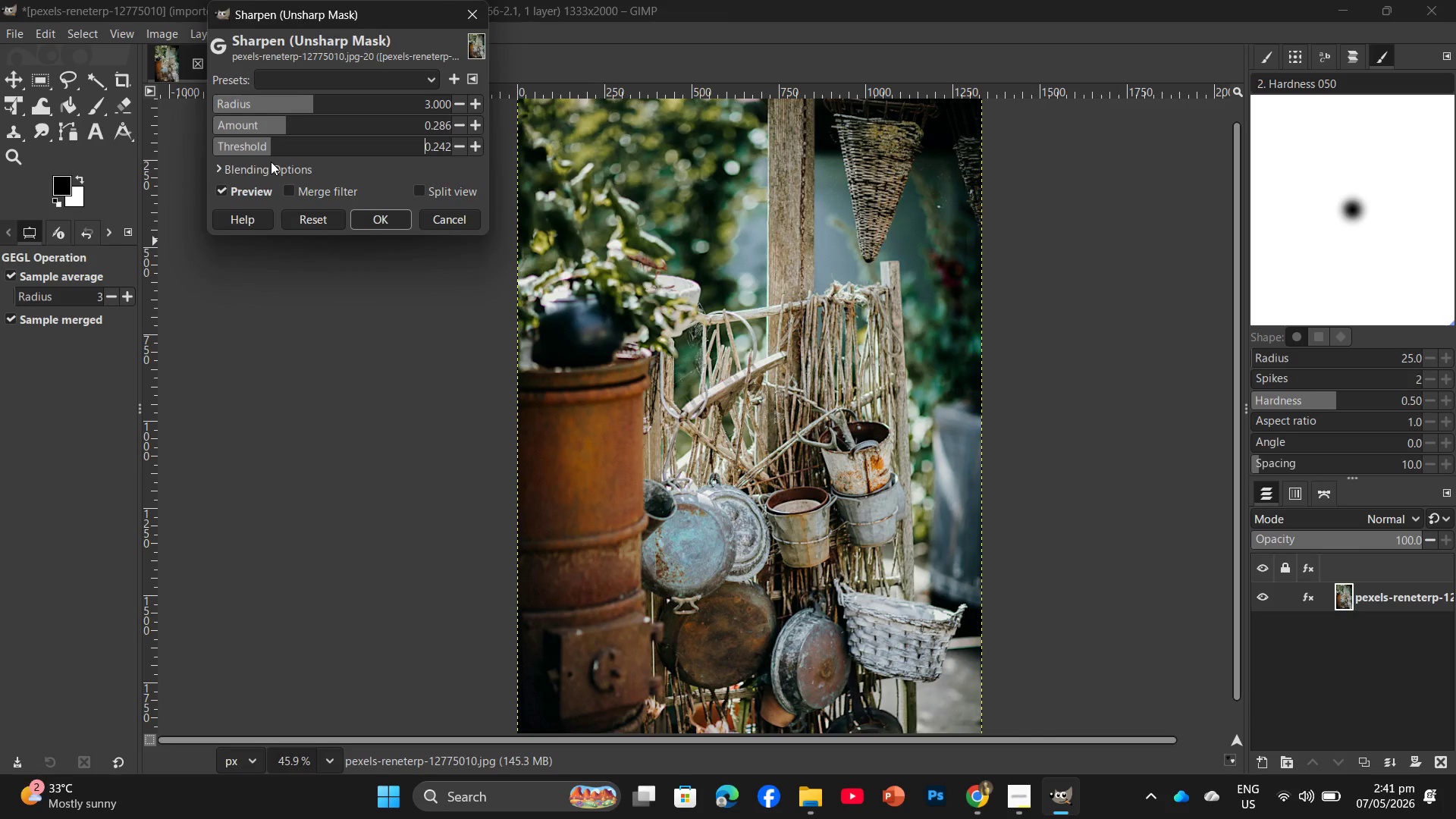 
key(PrintScreen)
 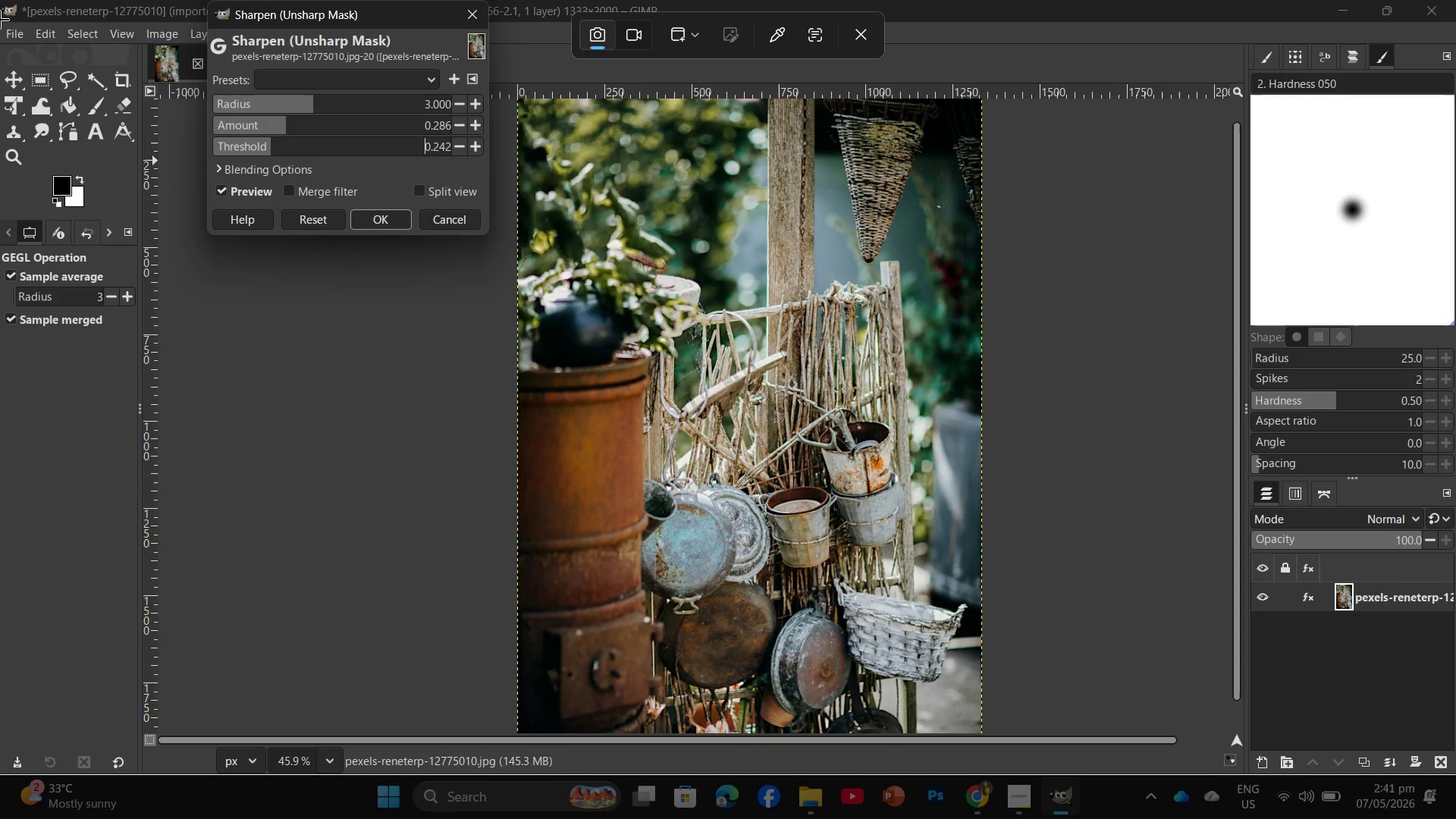 
left_click_drag(start_coordinate=[0, 1], to_coordinate=[1455, 774])
 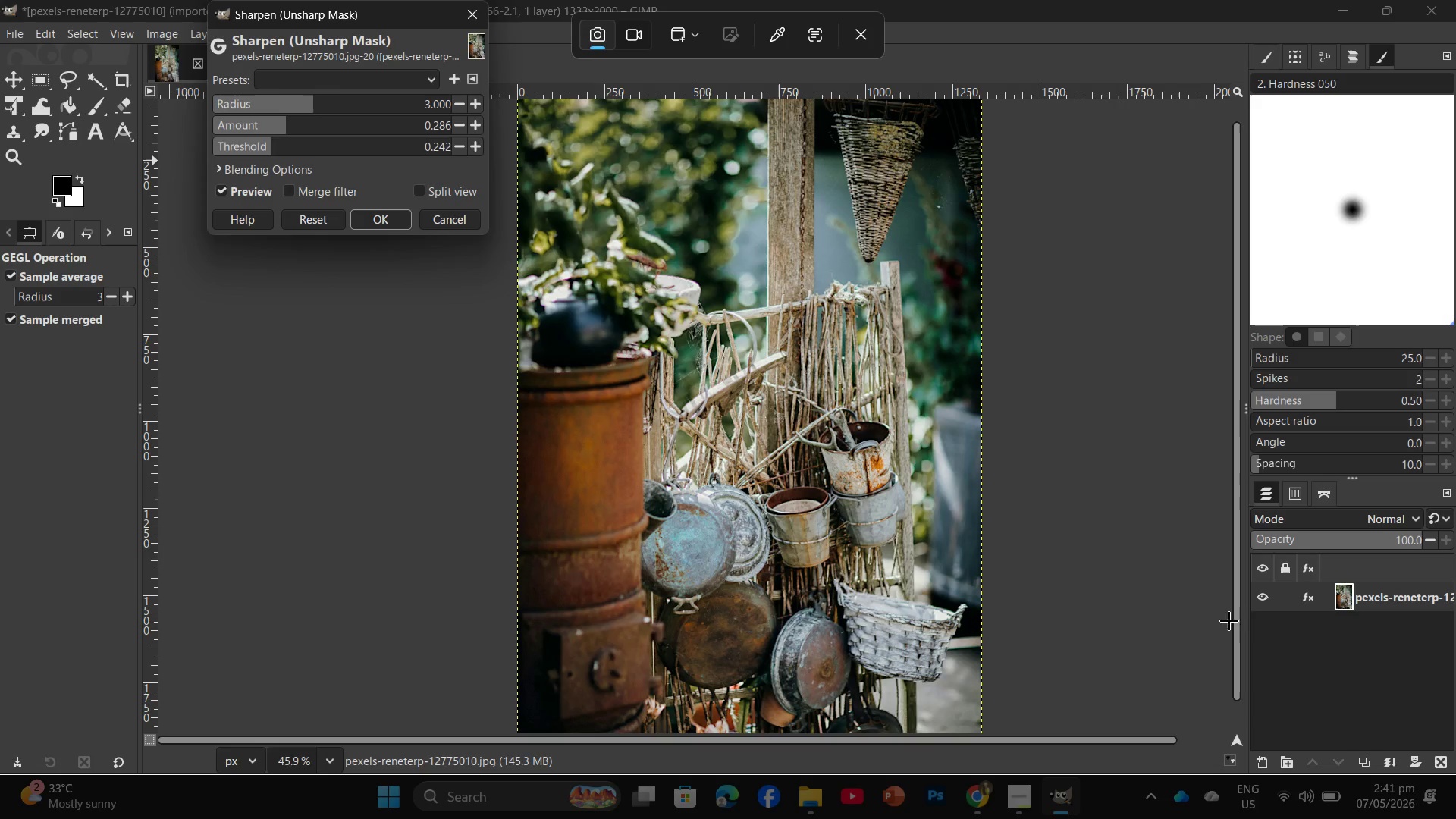 
left_click([1211, 597])
 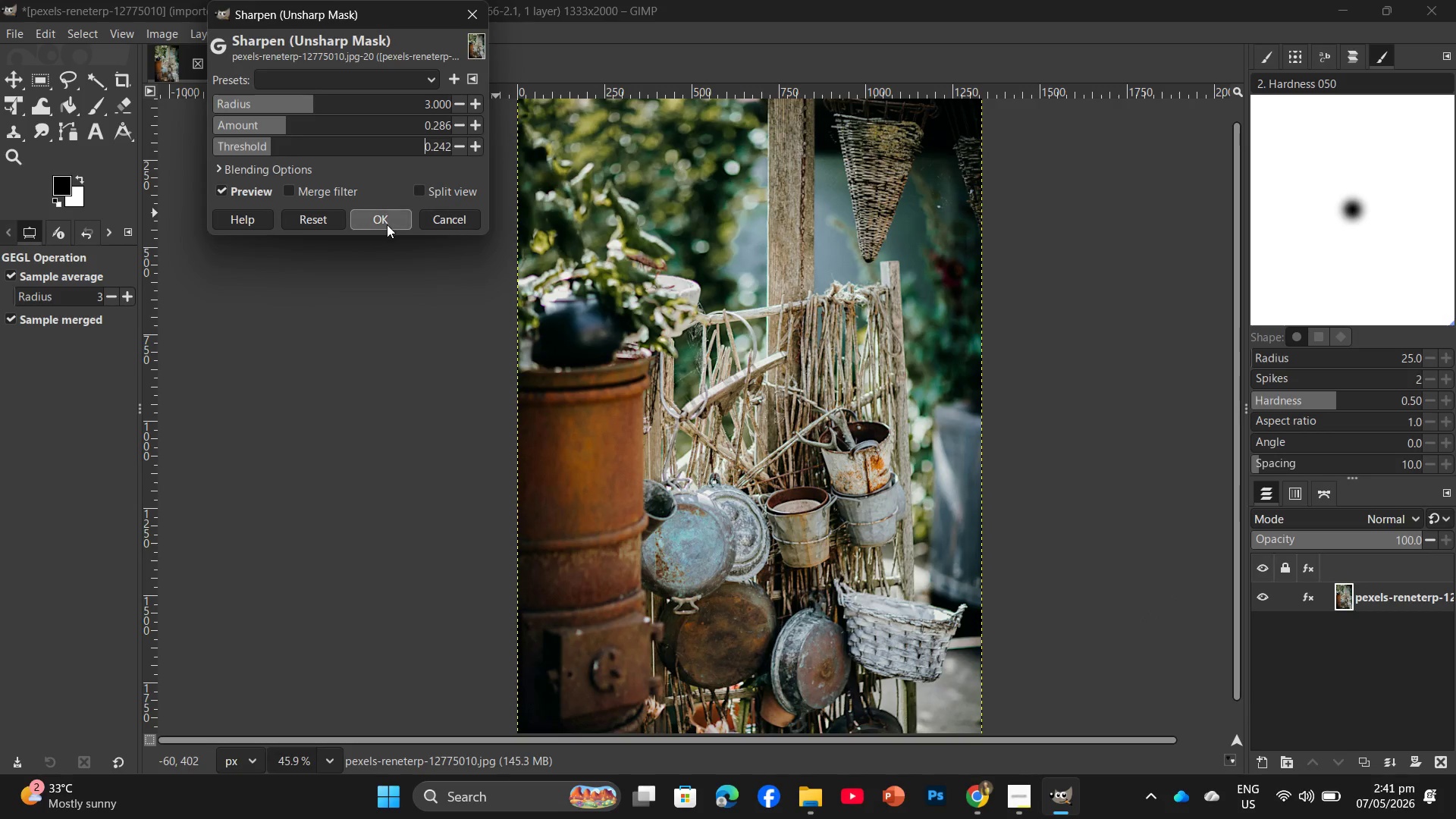 
left_click([387, 224])
 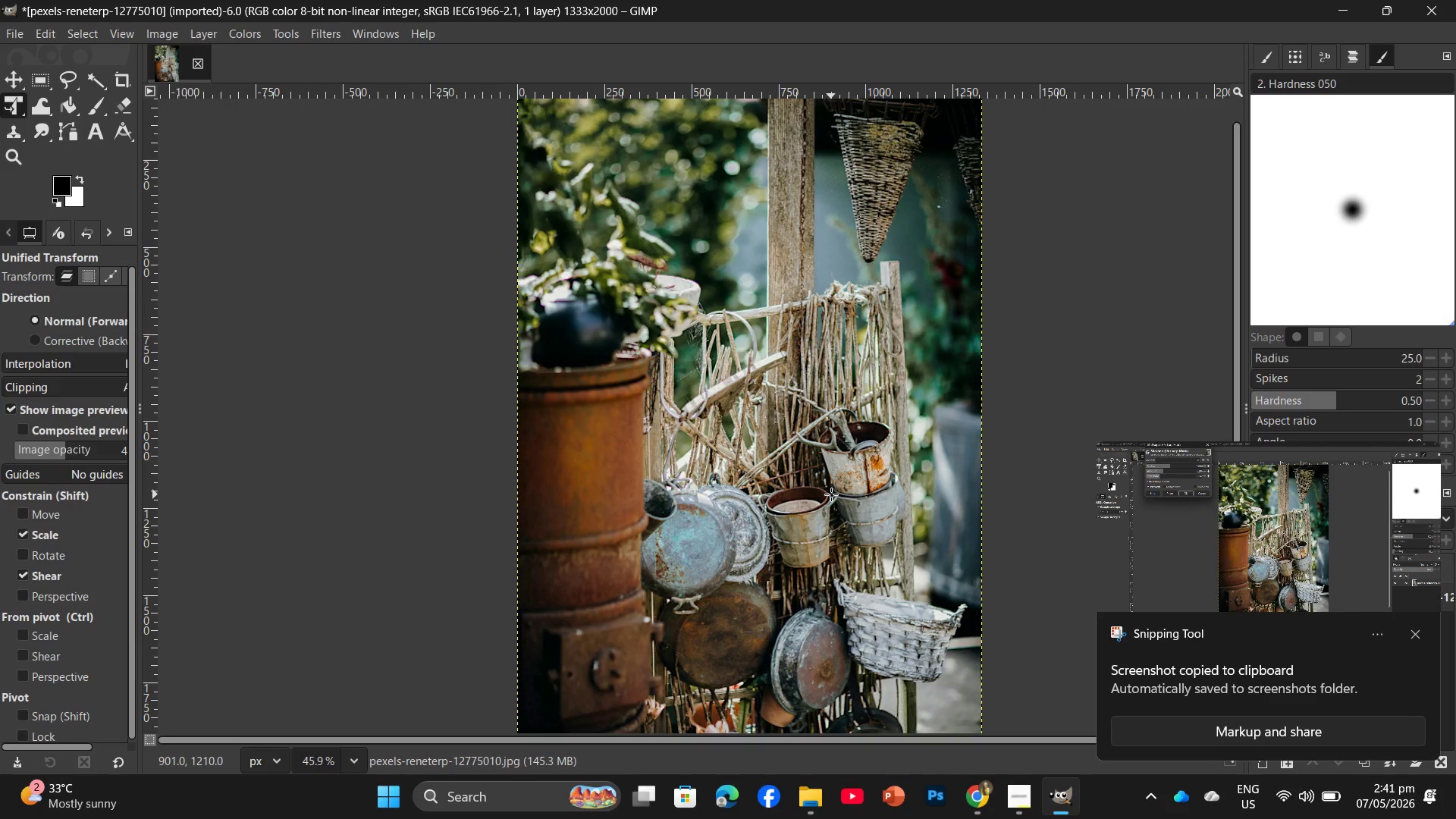 
wait(8.86)
 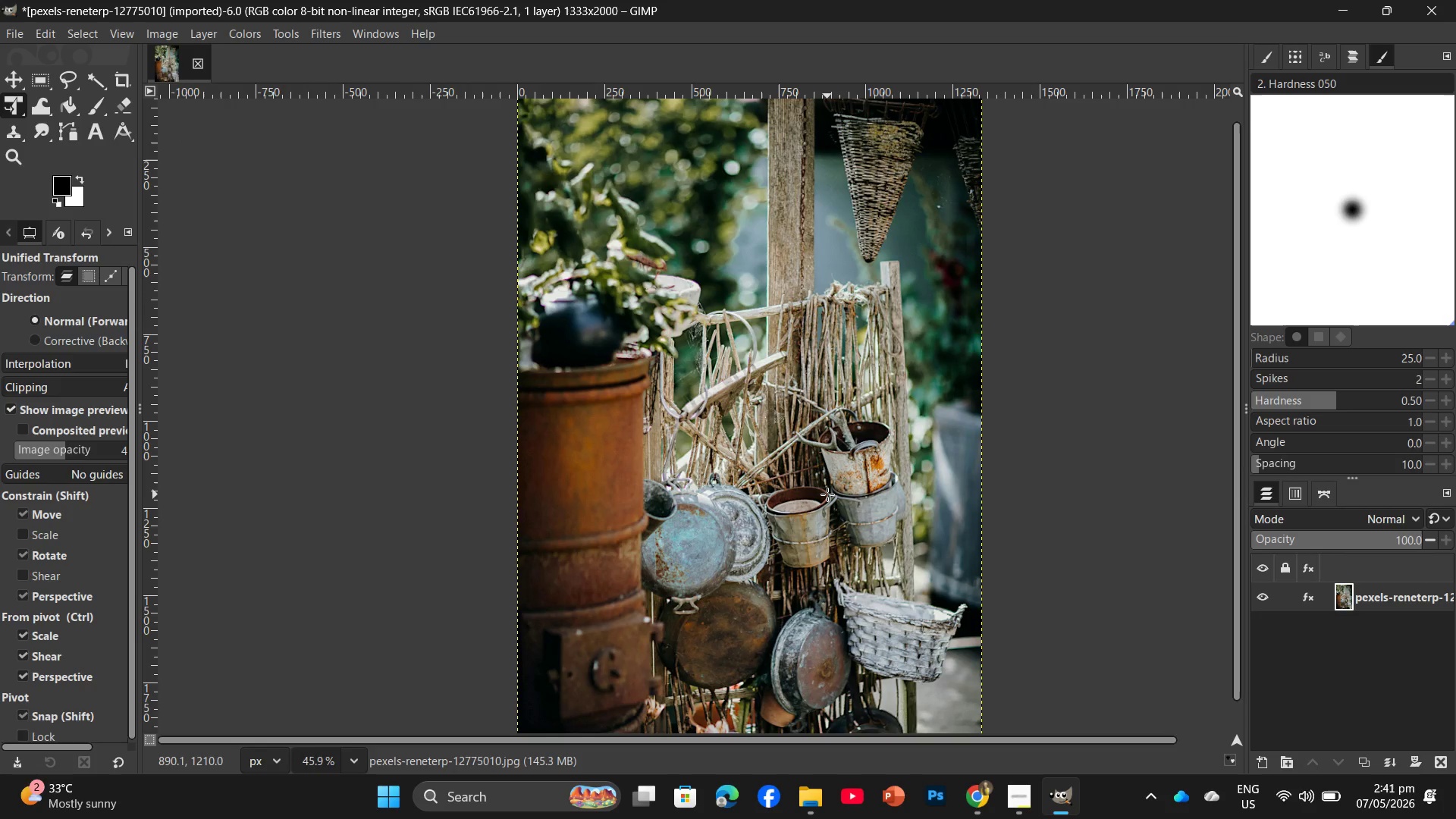 
key(Control+Shift+E)
 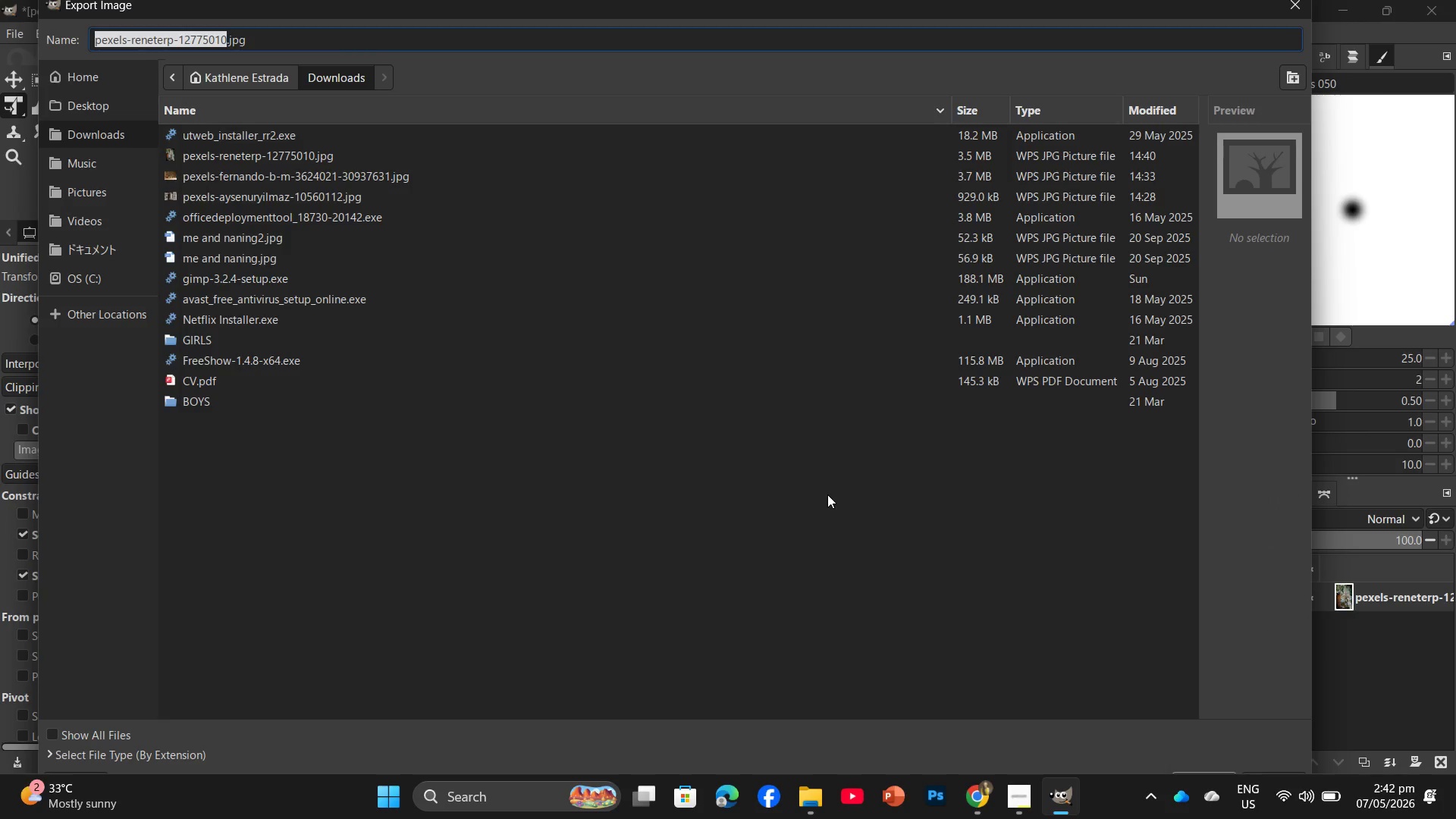 
left_click([74, 93])
 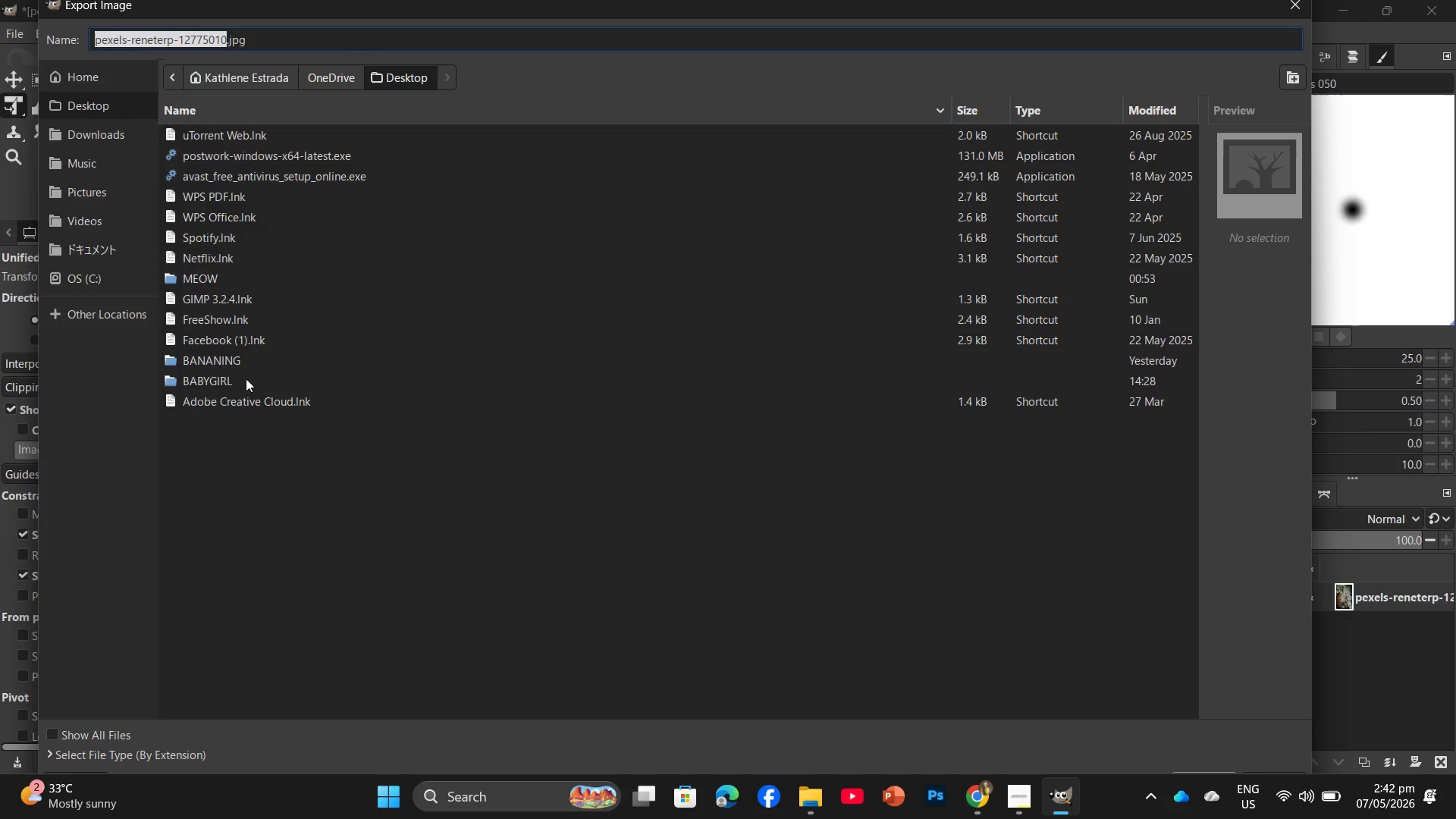 
double_click([246, 384])
 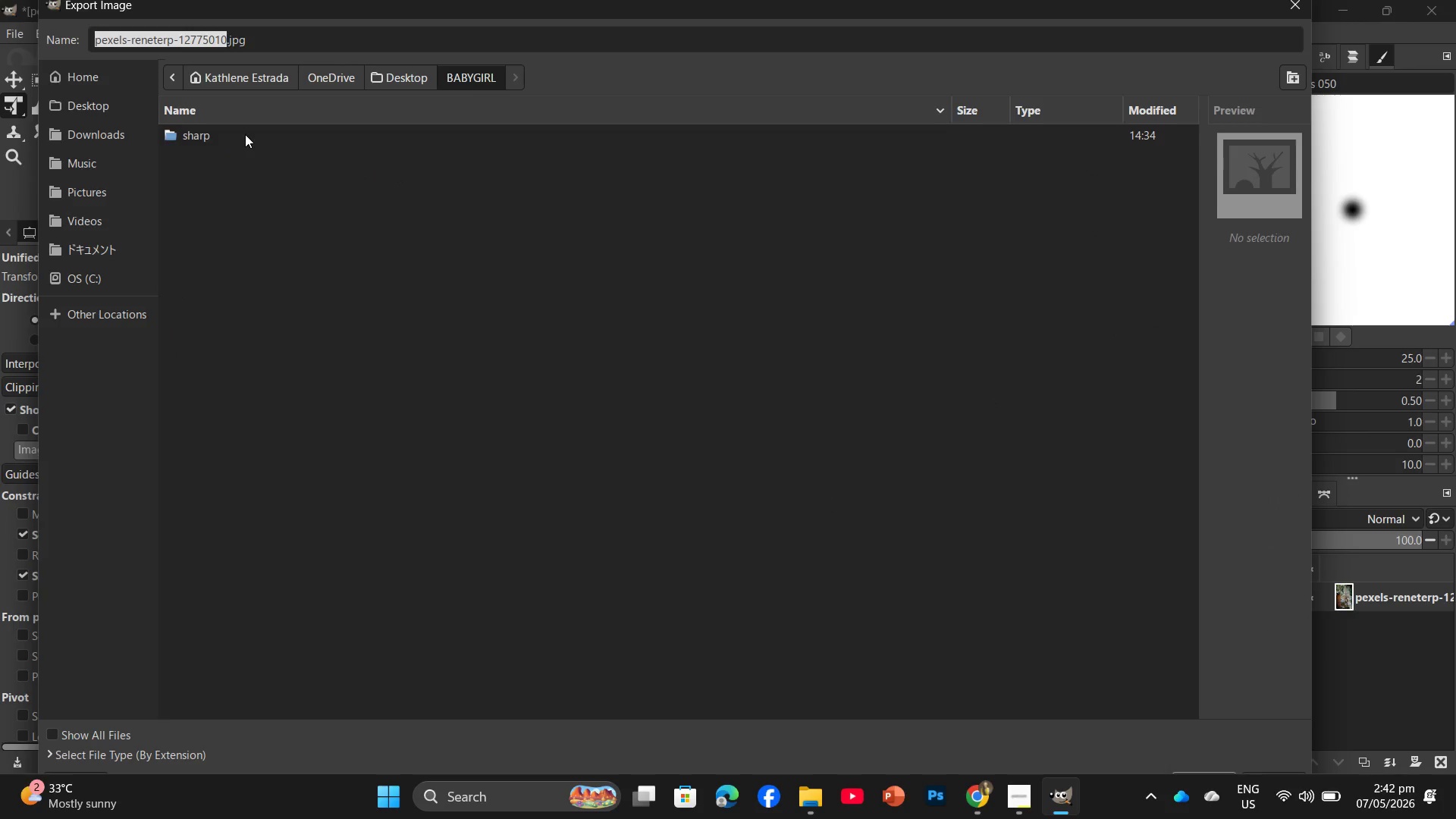 
double_click([245, 134])
 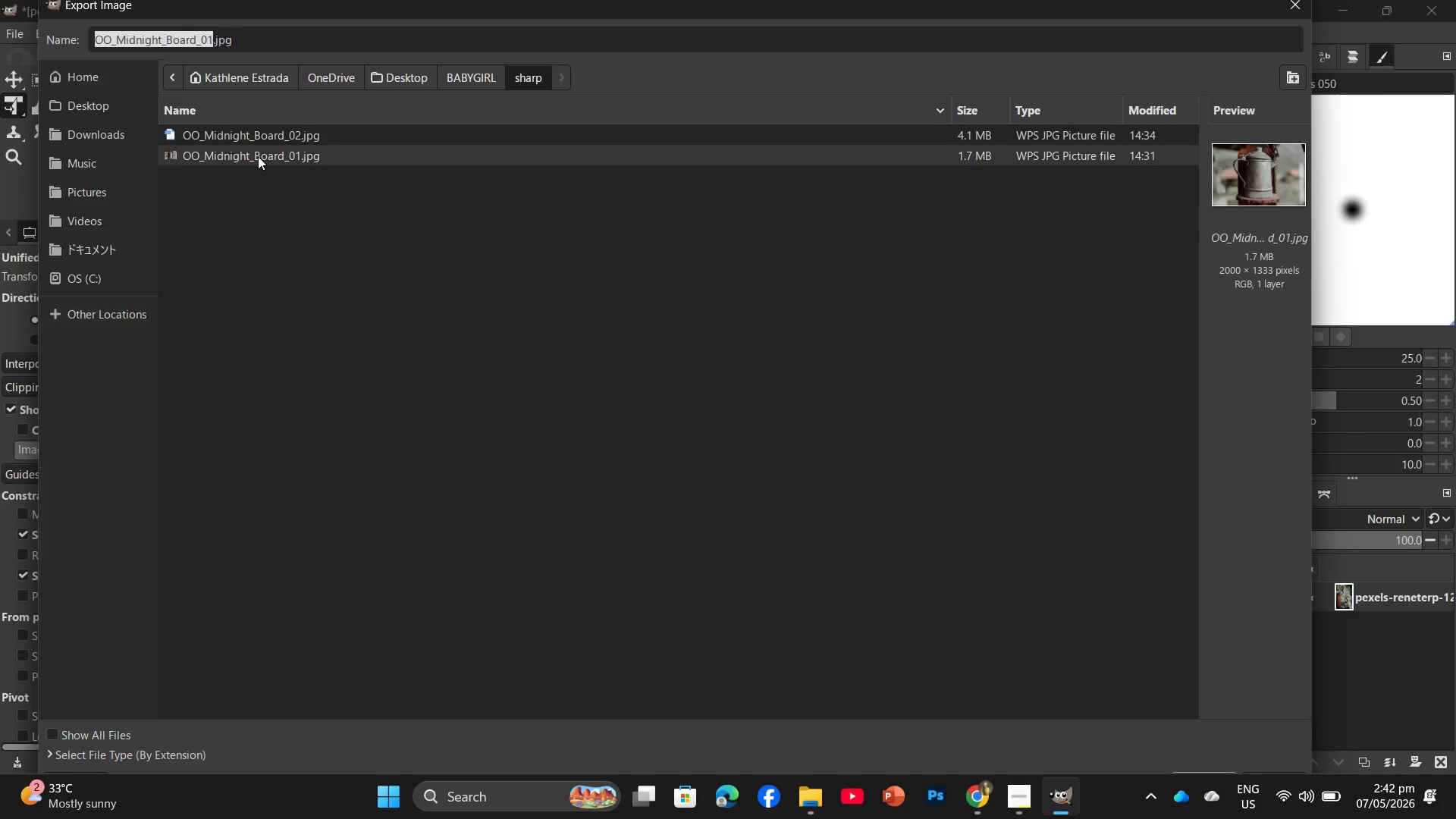 
double_click([262, 143])
 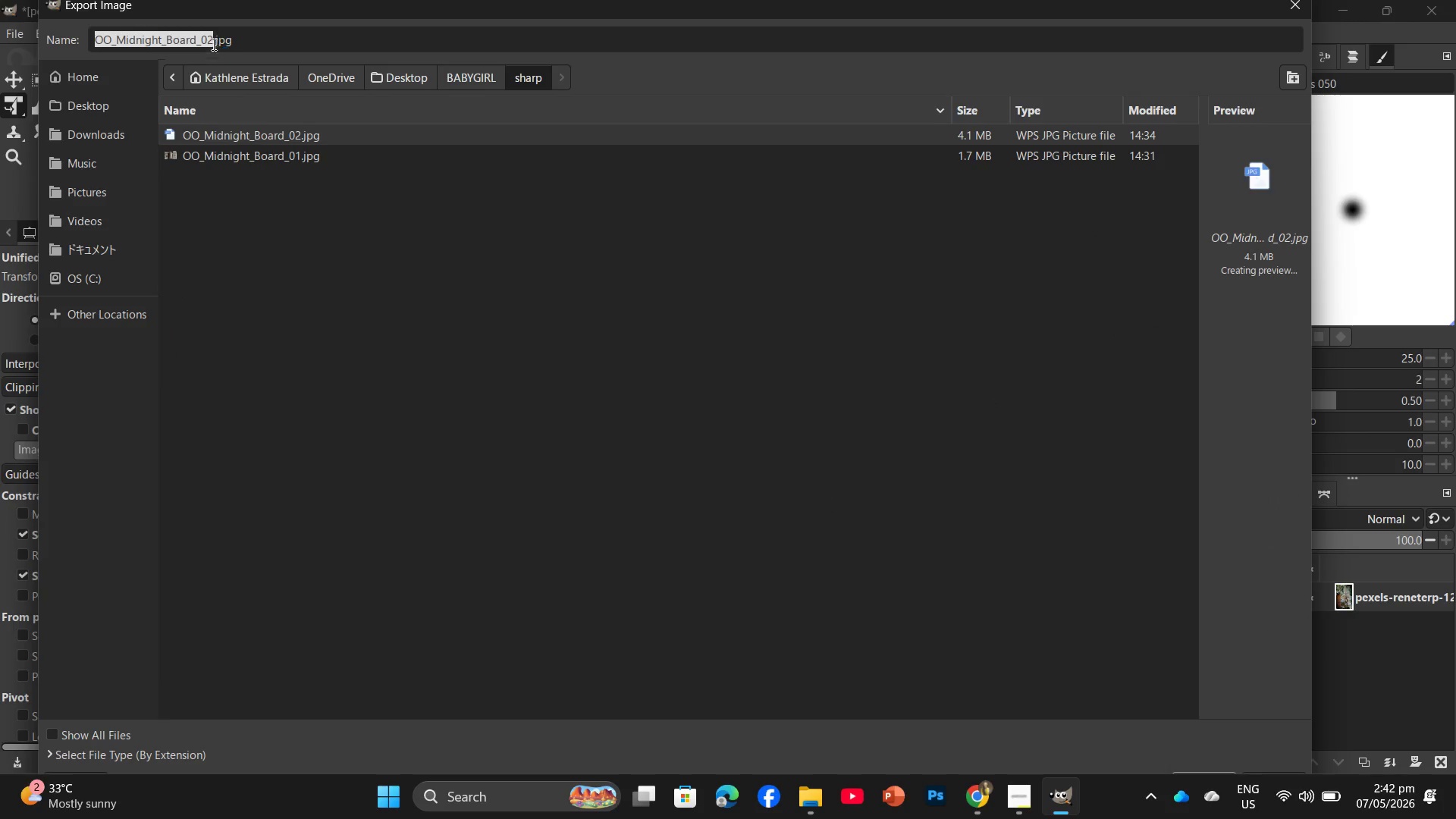 
left_click([208, 37])
 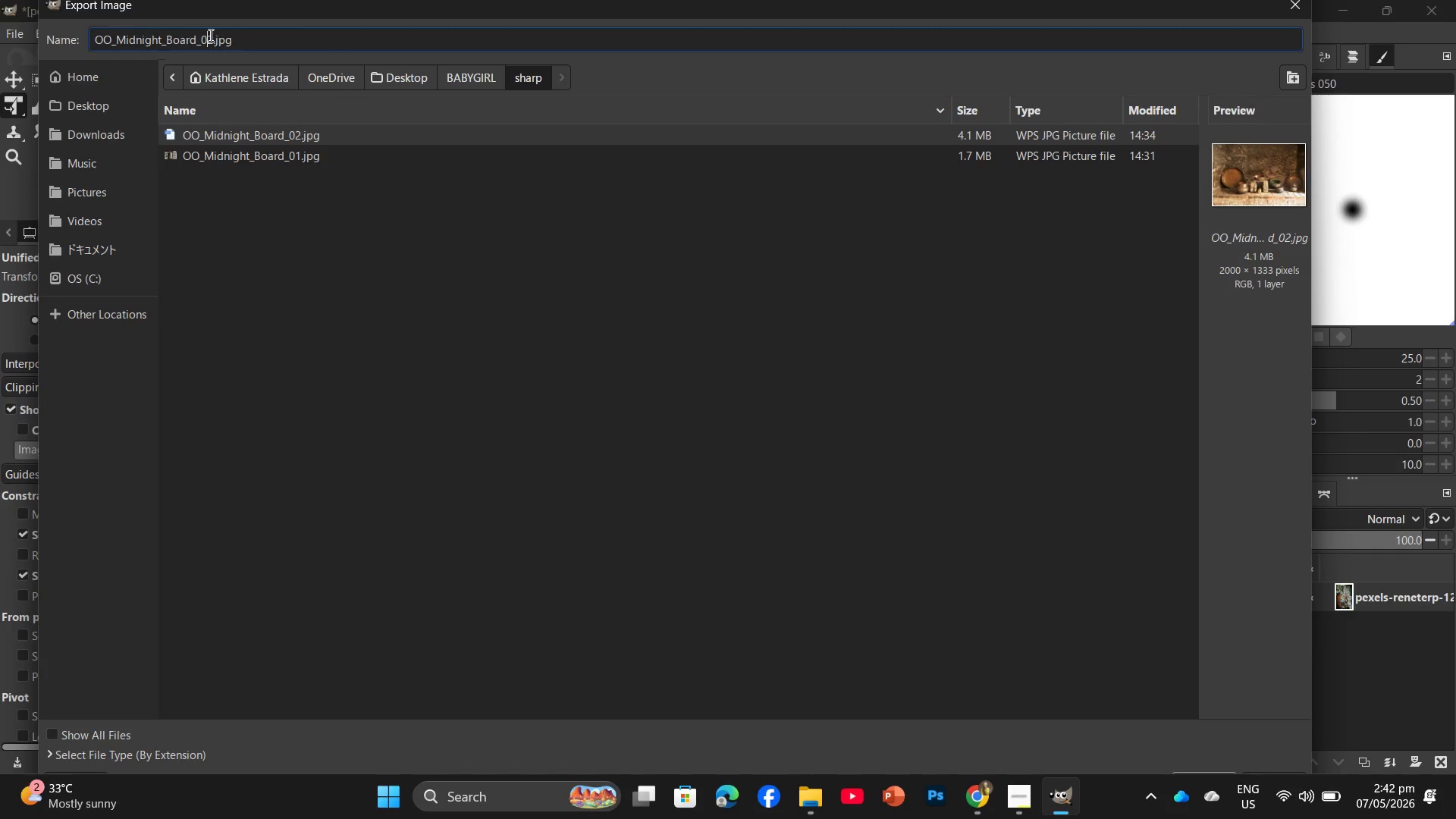 
left_click([209, 35])
 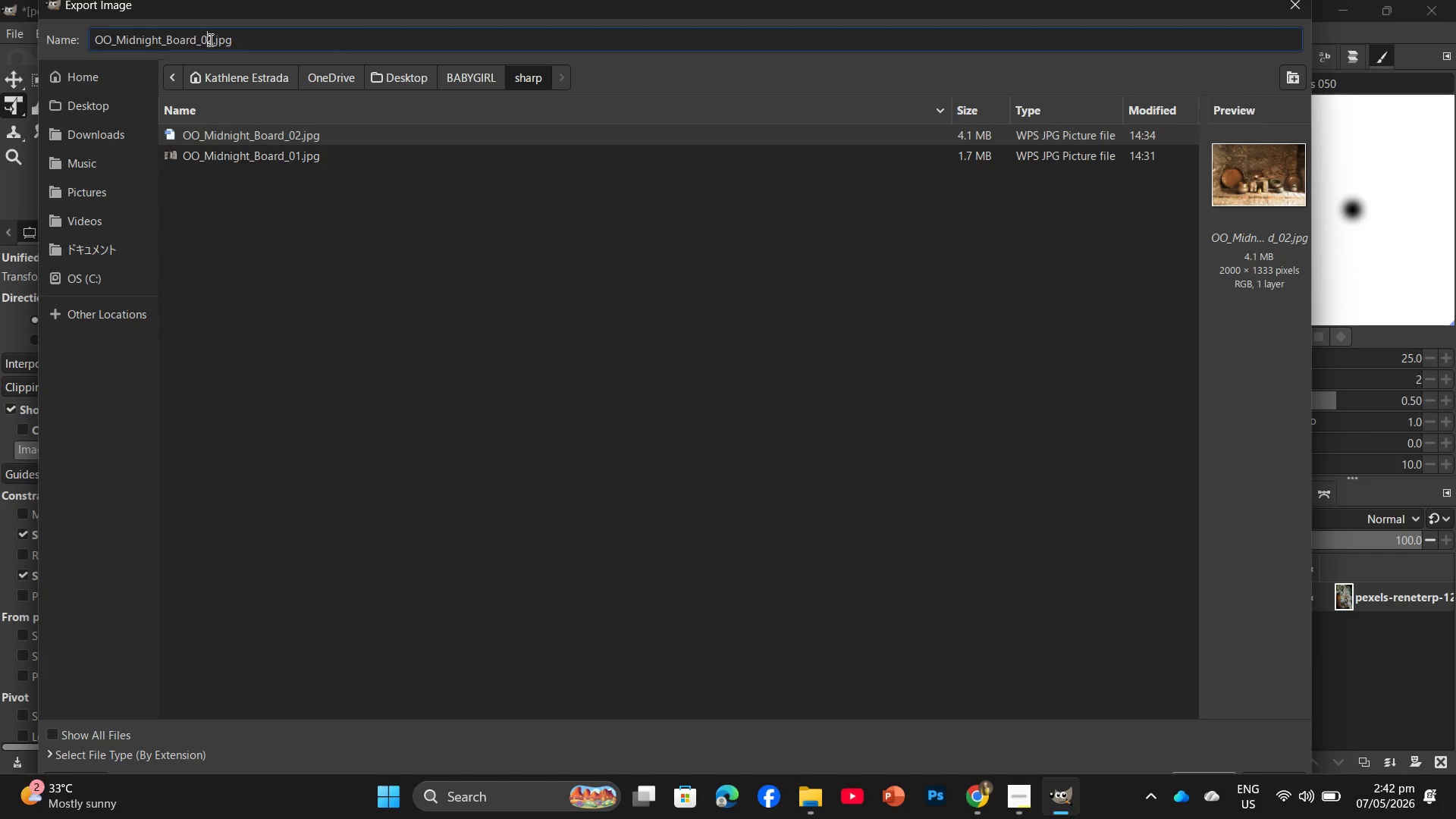 
left_click([209, 39])
 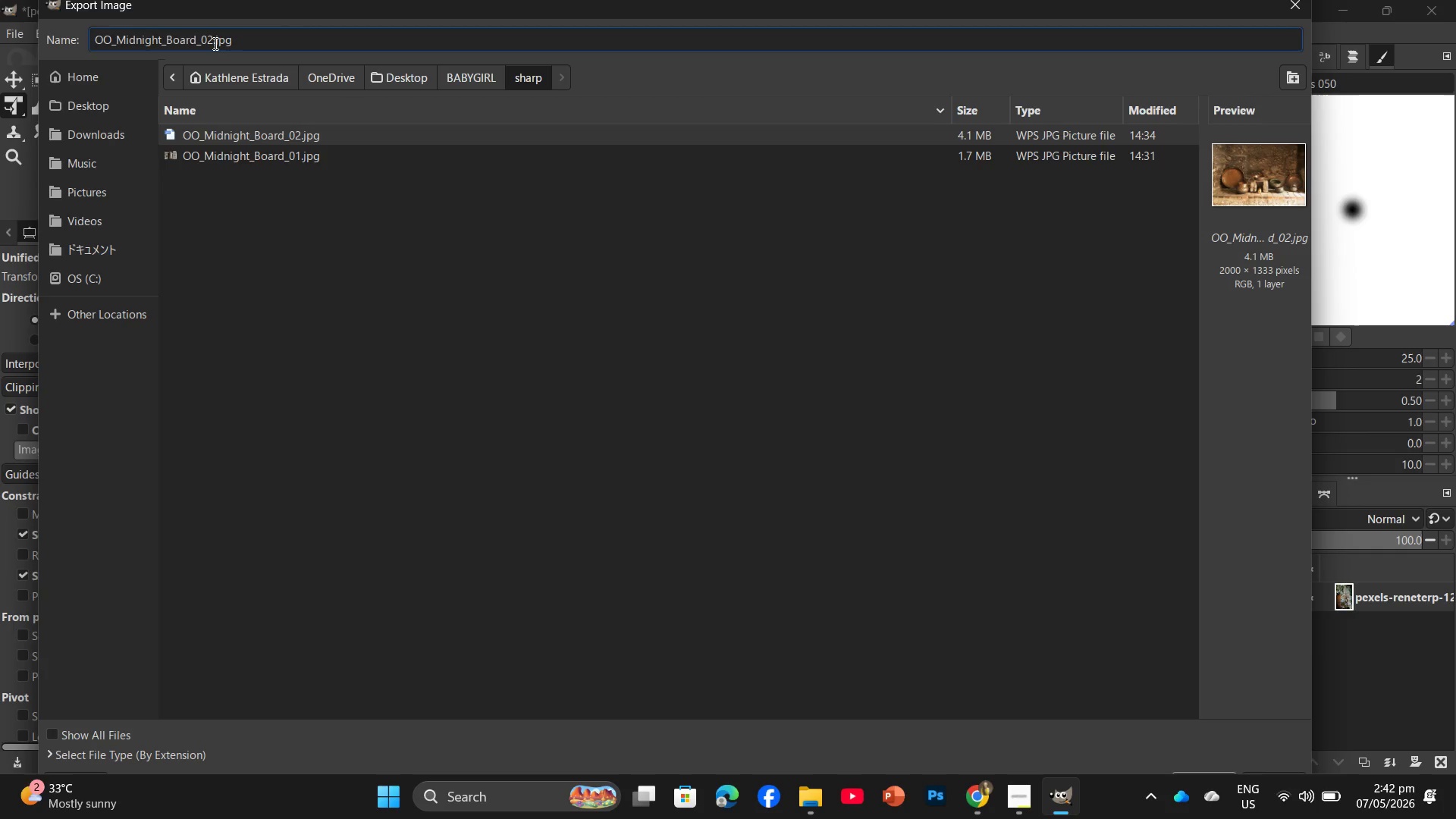 
left_click([214, 43])
 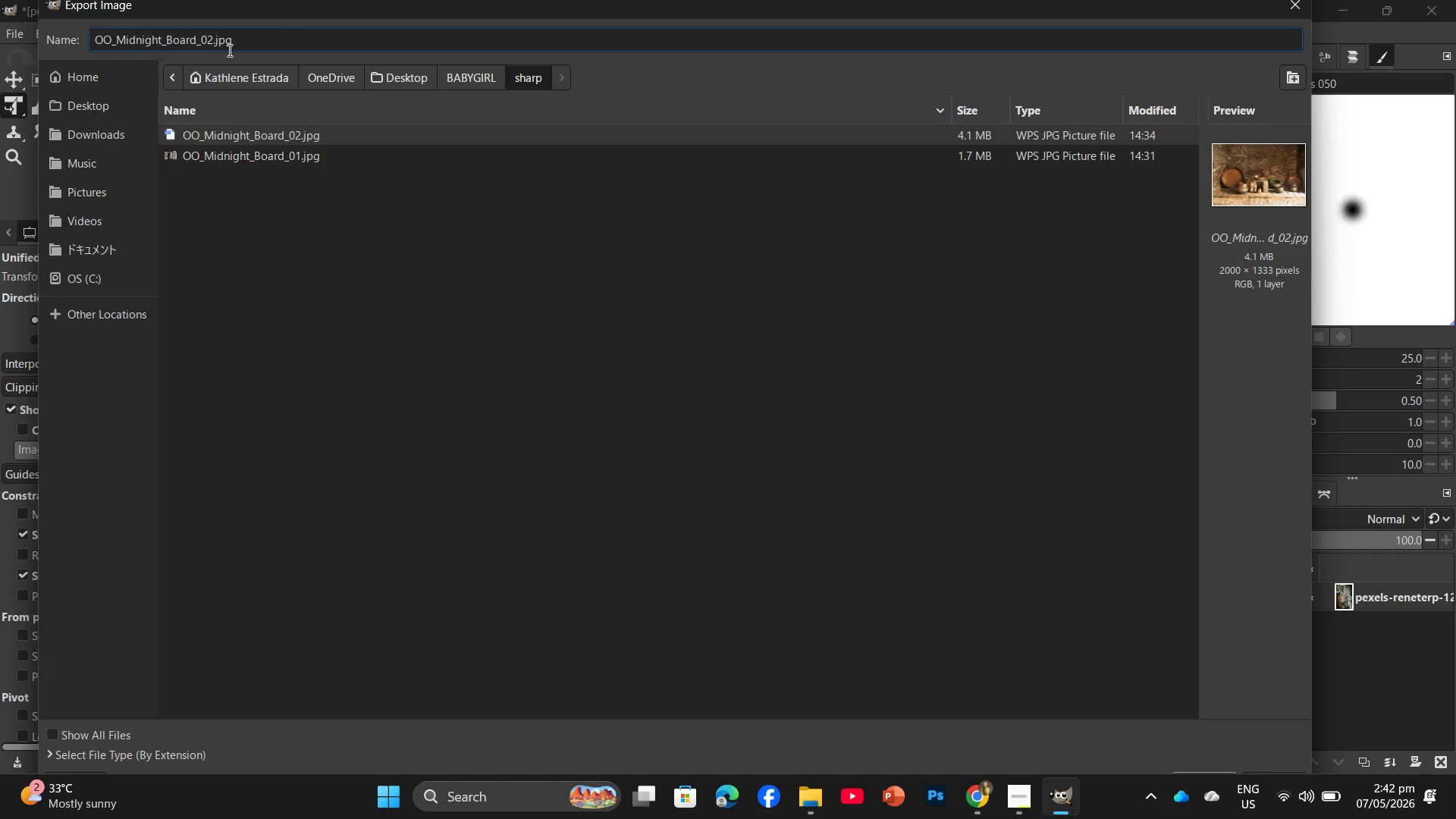 
key(Backspace)
 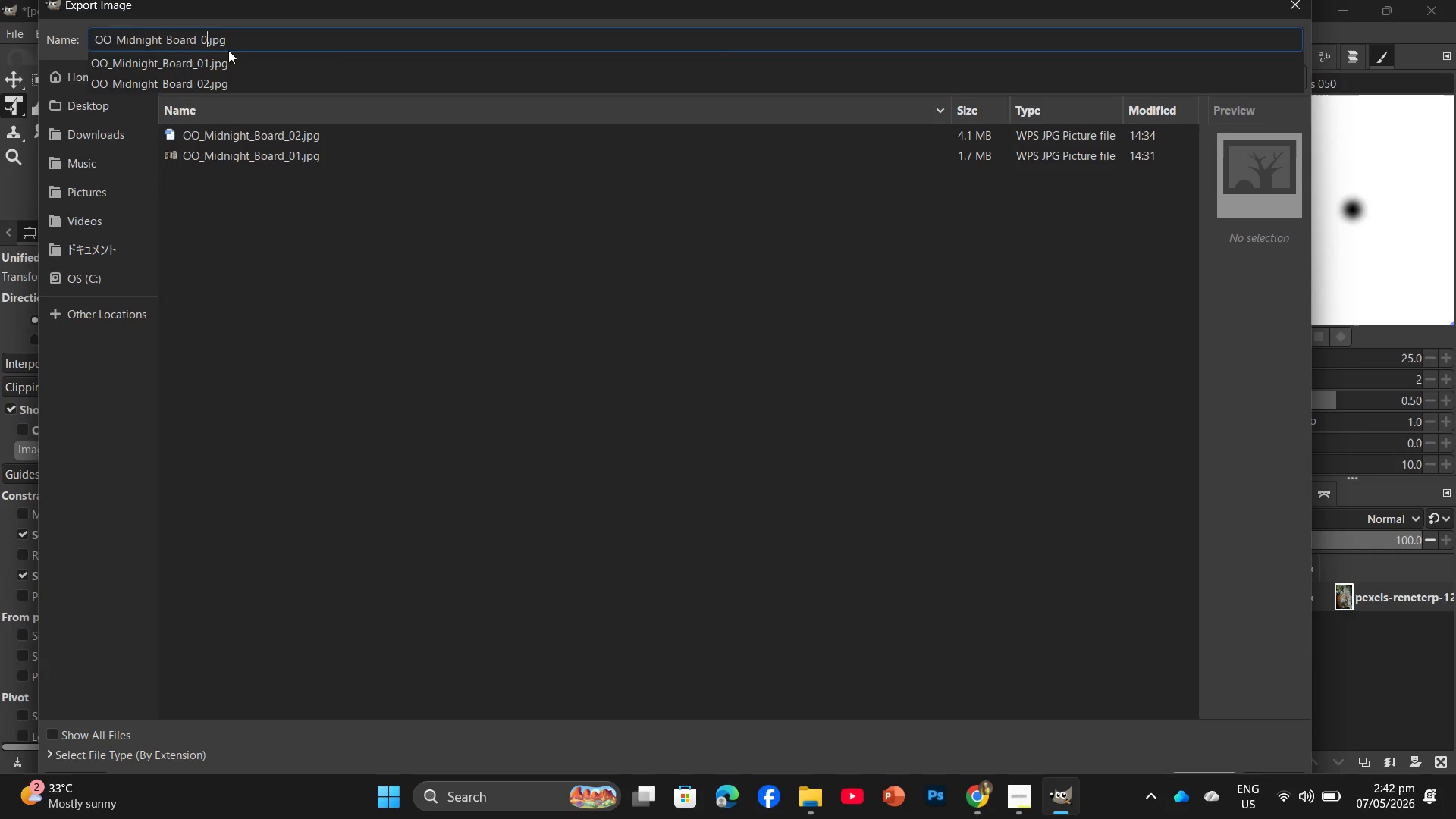 
key(Numpad3)
 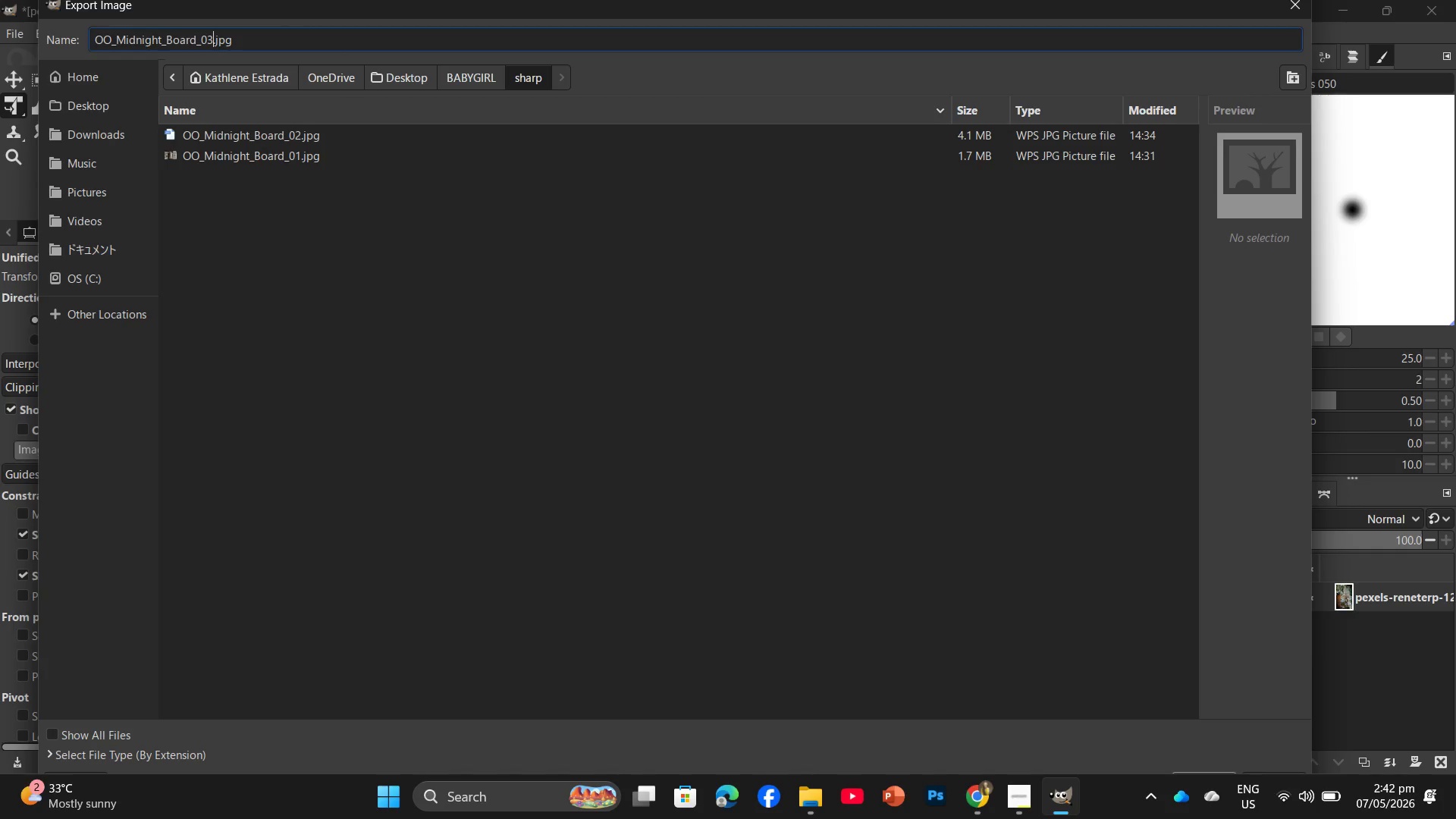 
key(NumpadEnter)
 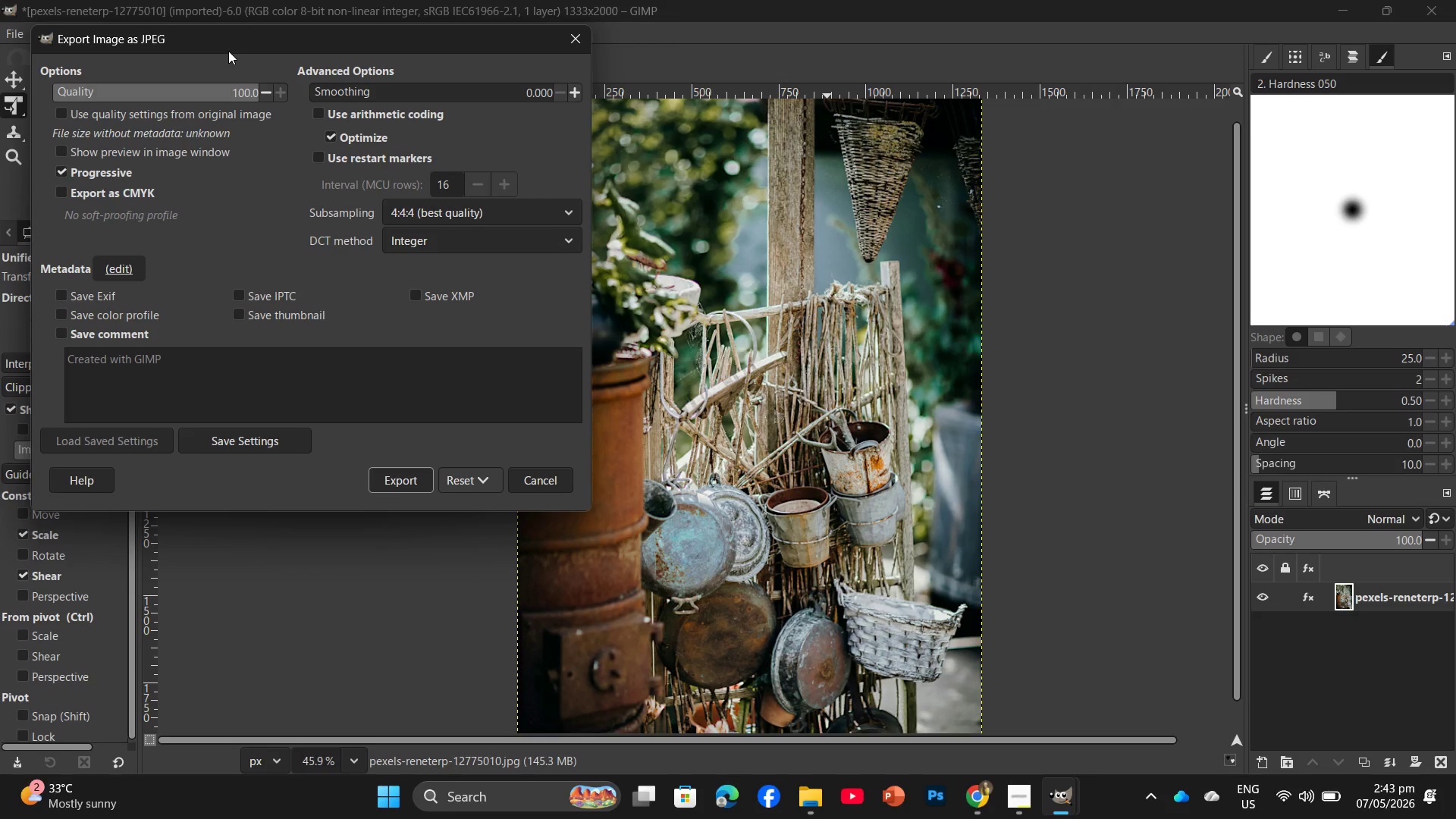 
wait(86.77)
 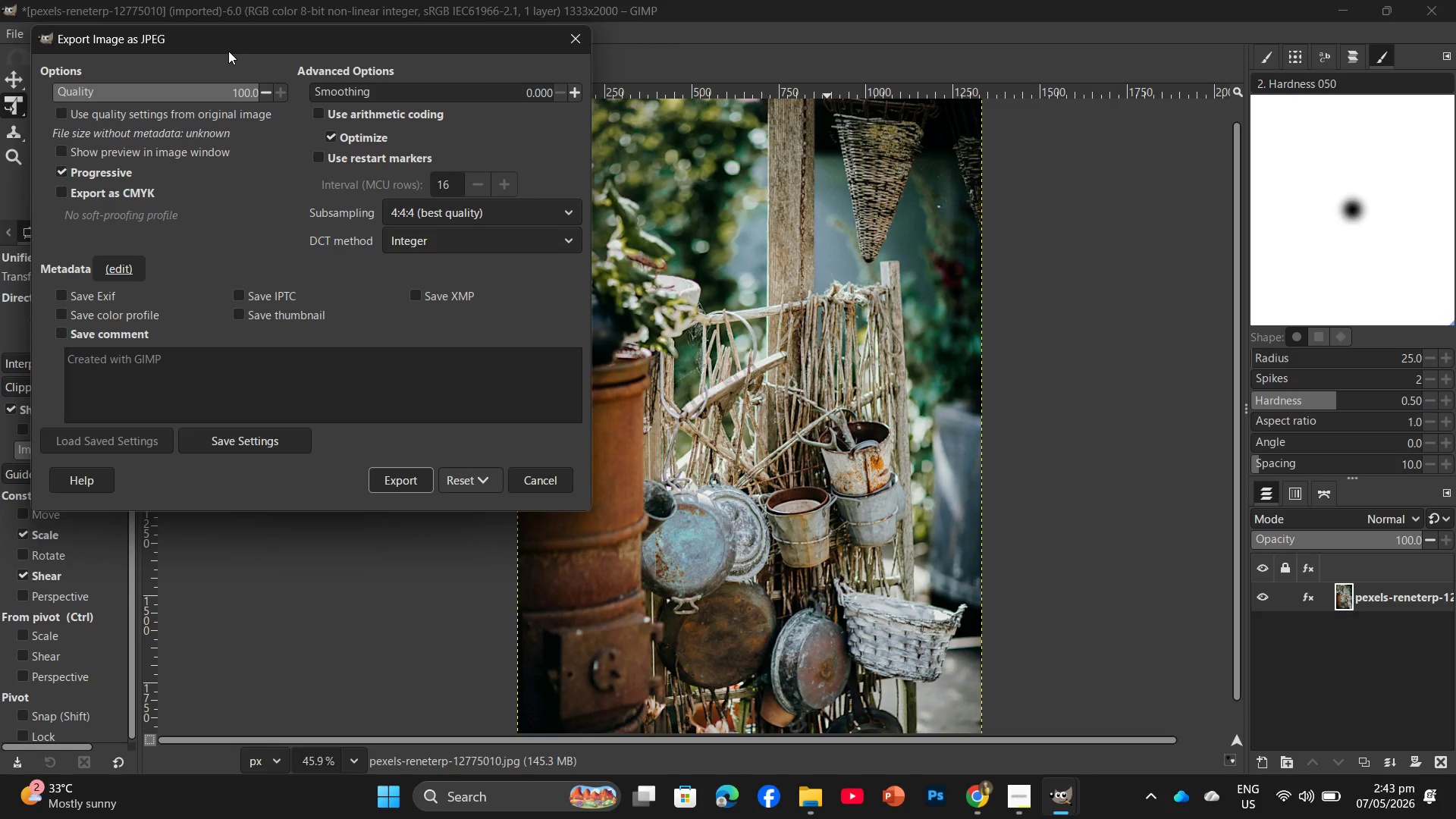 
left_click([423, 482])
 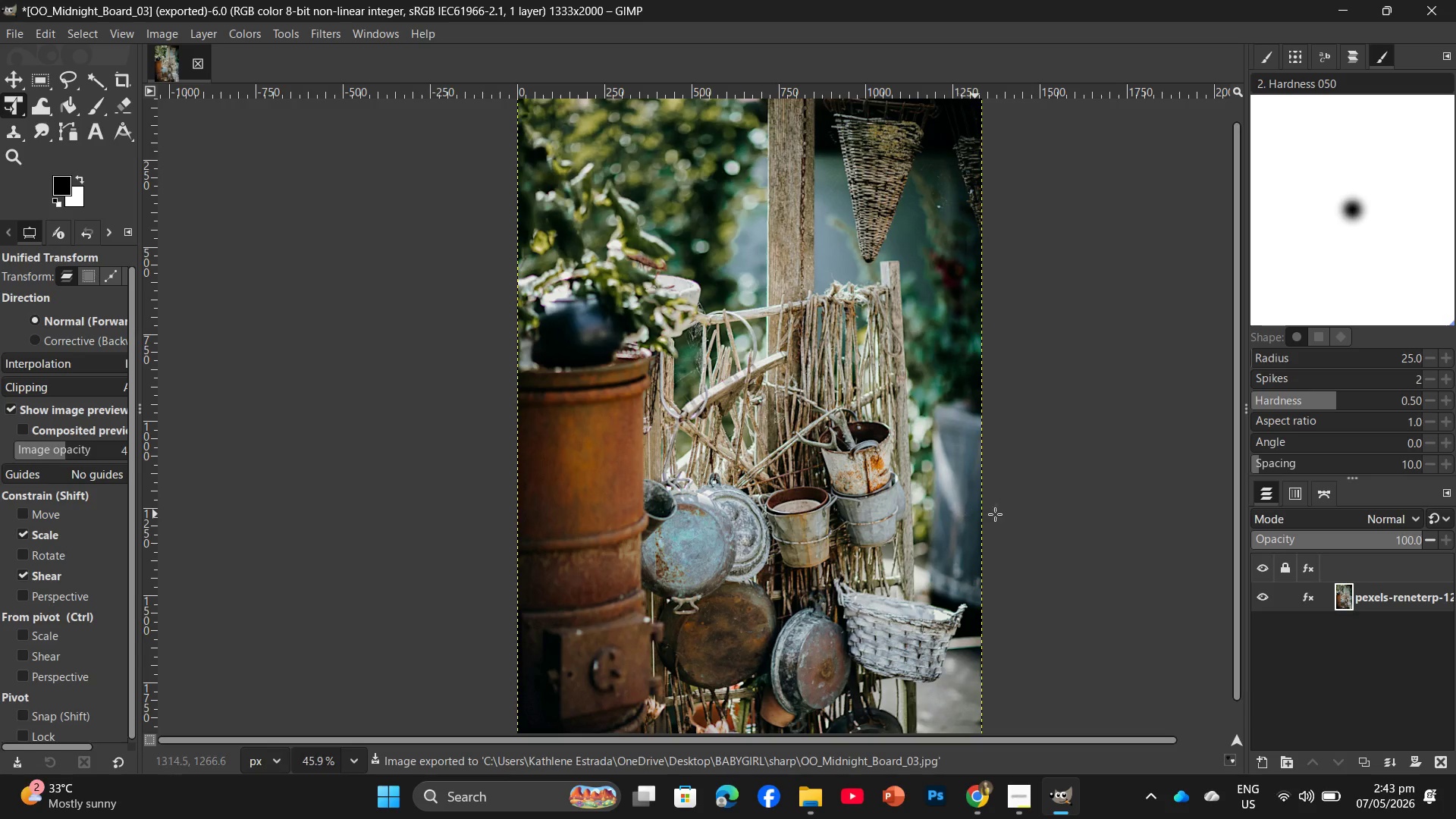 
wait(6.67)
 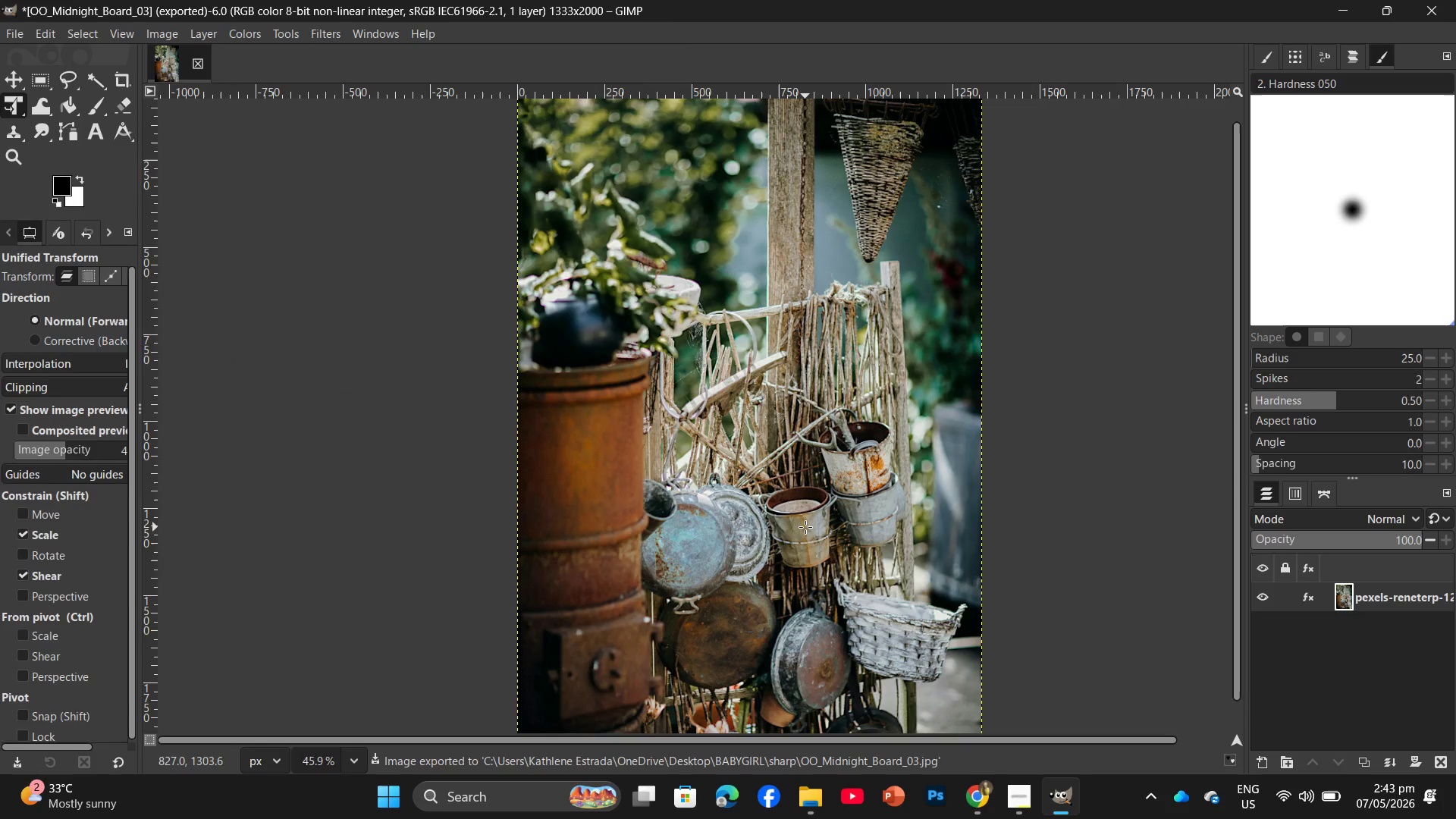 
left_click([977, 814])
 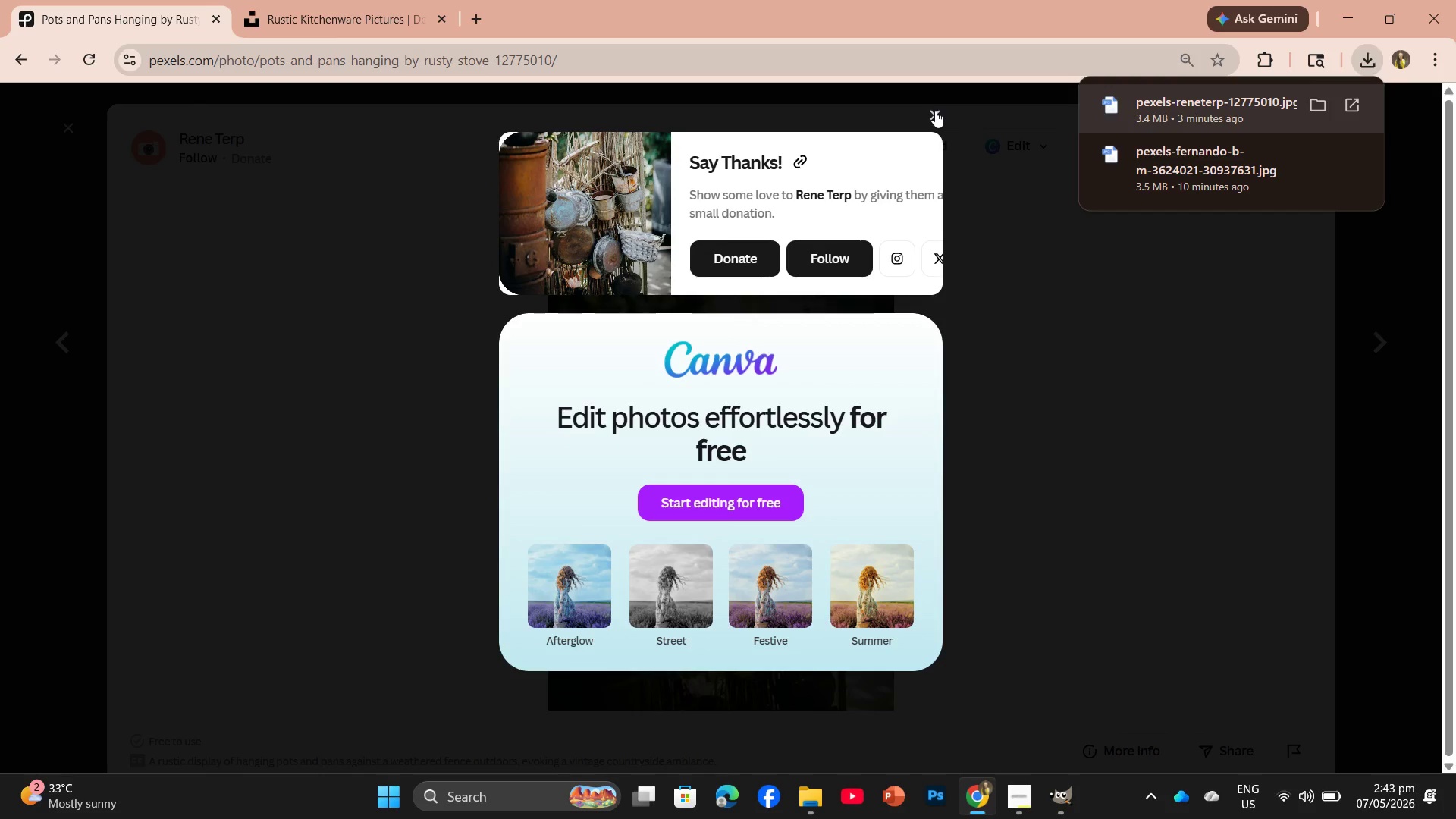 
left_click([934, 115])
 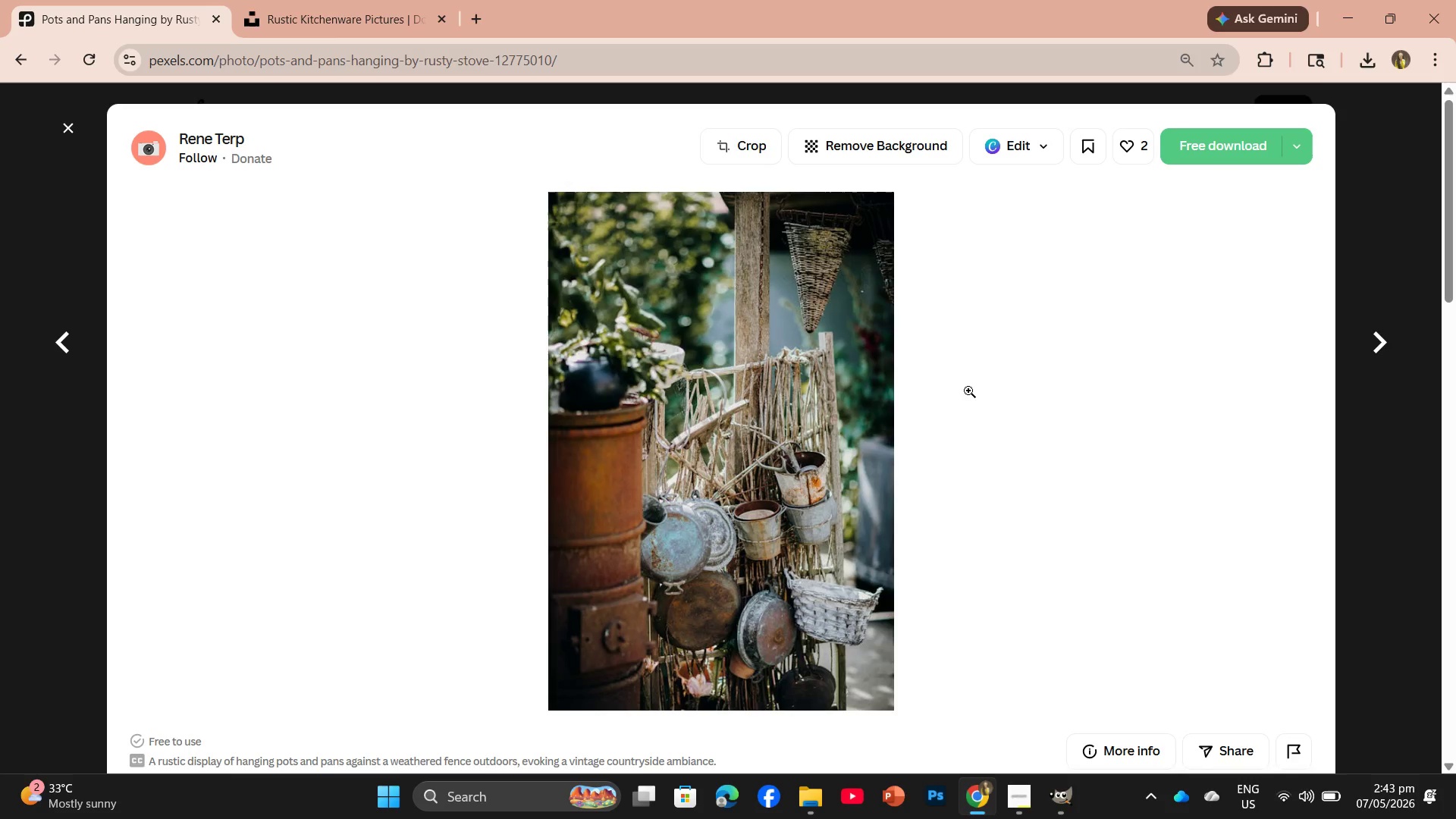 
scroll: coordinate [912, 466], scroll_direction: down, amount: 23.0
 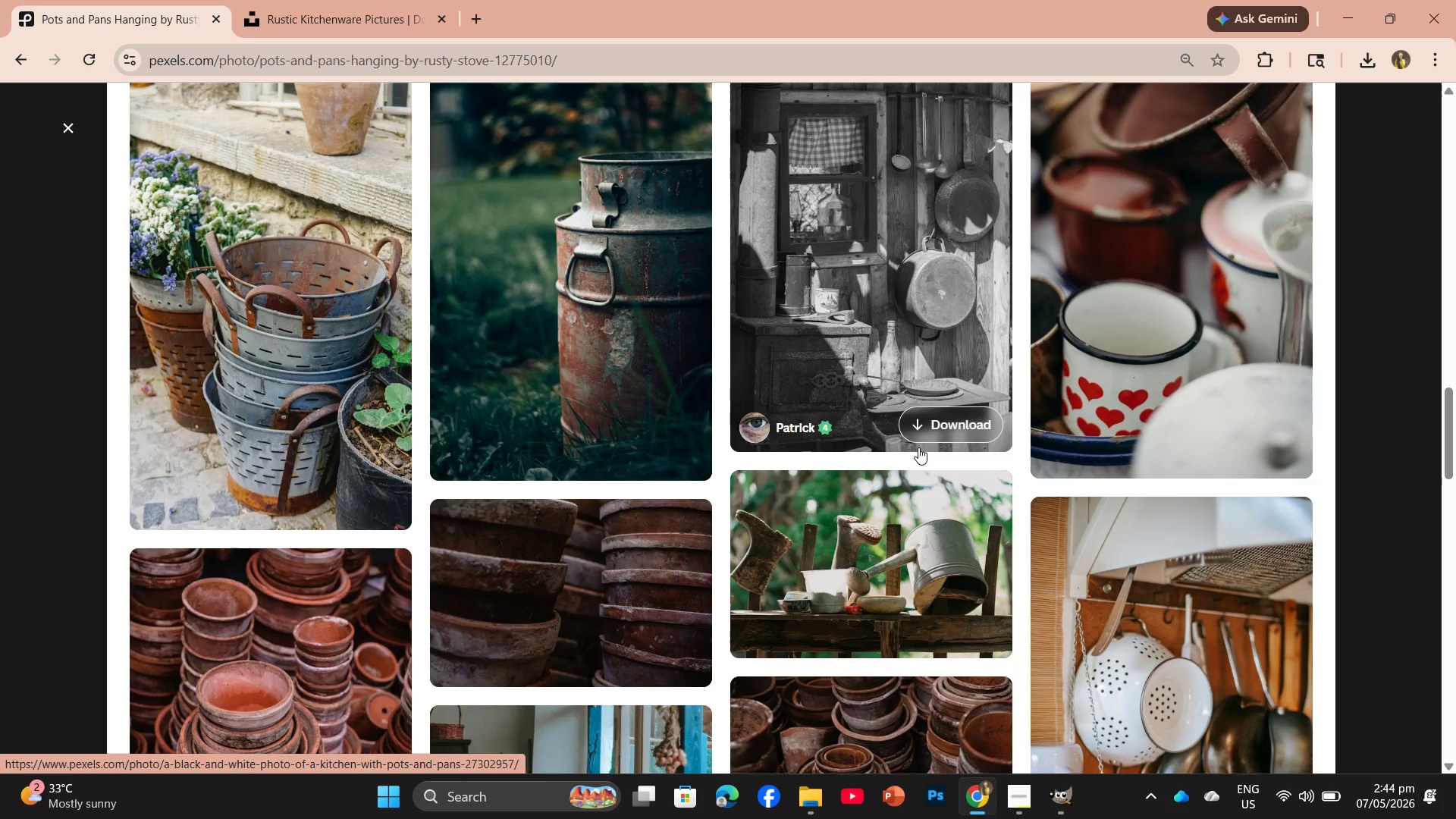 
wait(14.35)
 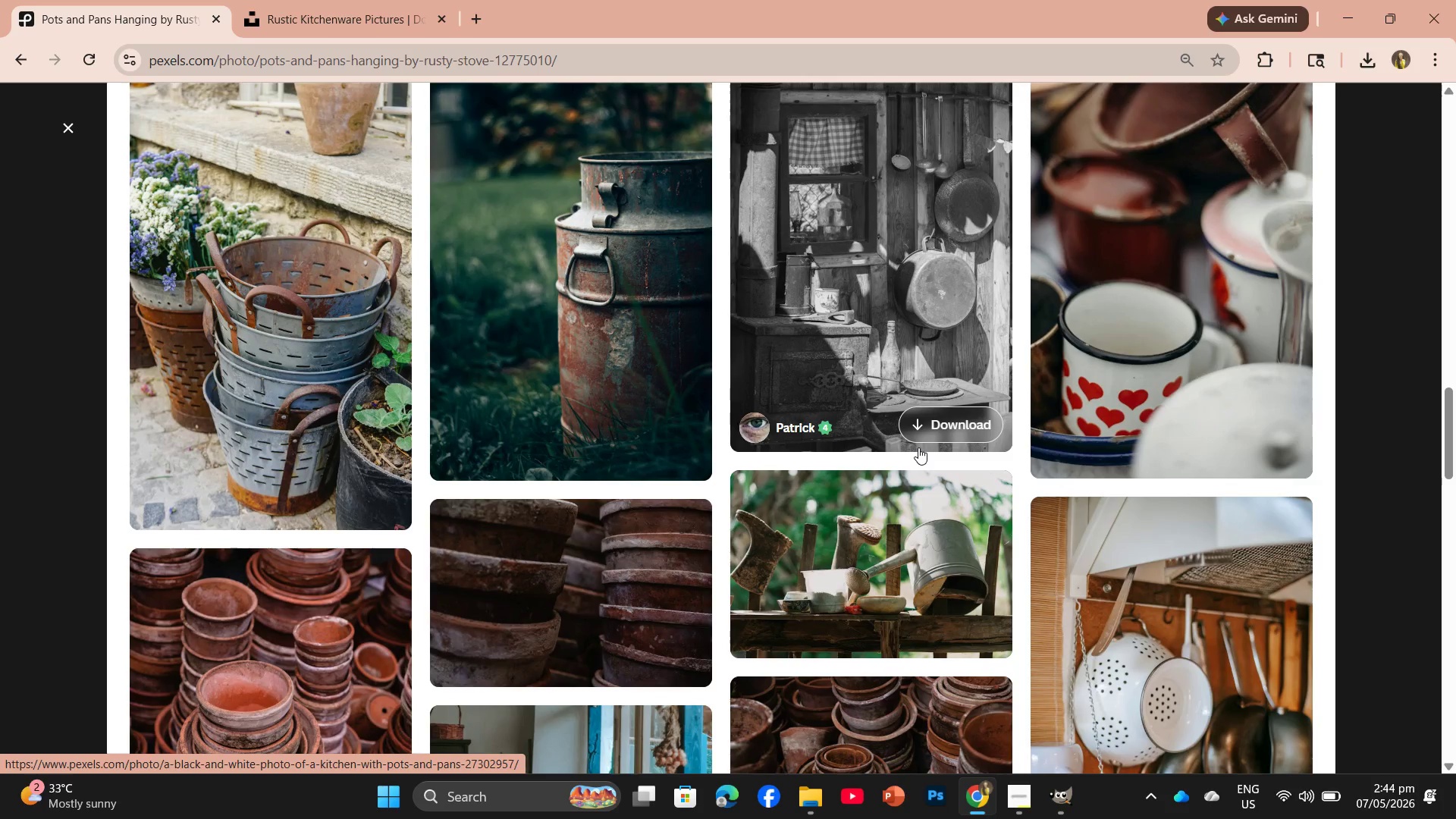 
scroll: coordinate [689, 341], scroll_direction: down, amount: 10.0
 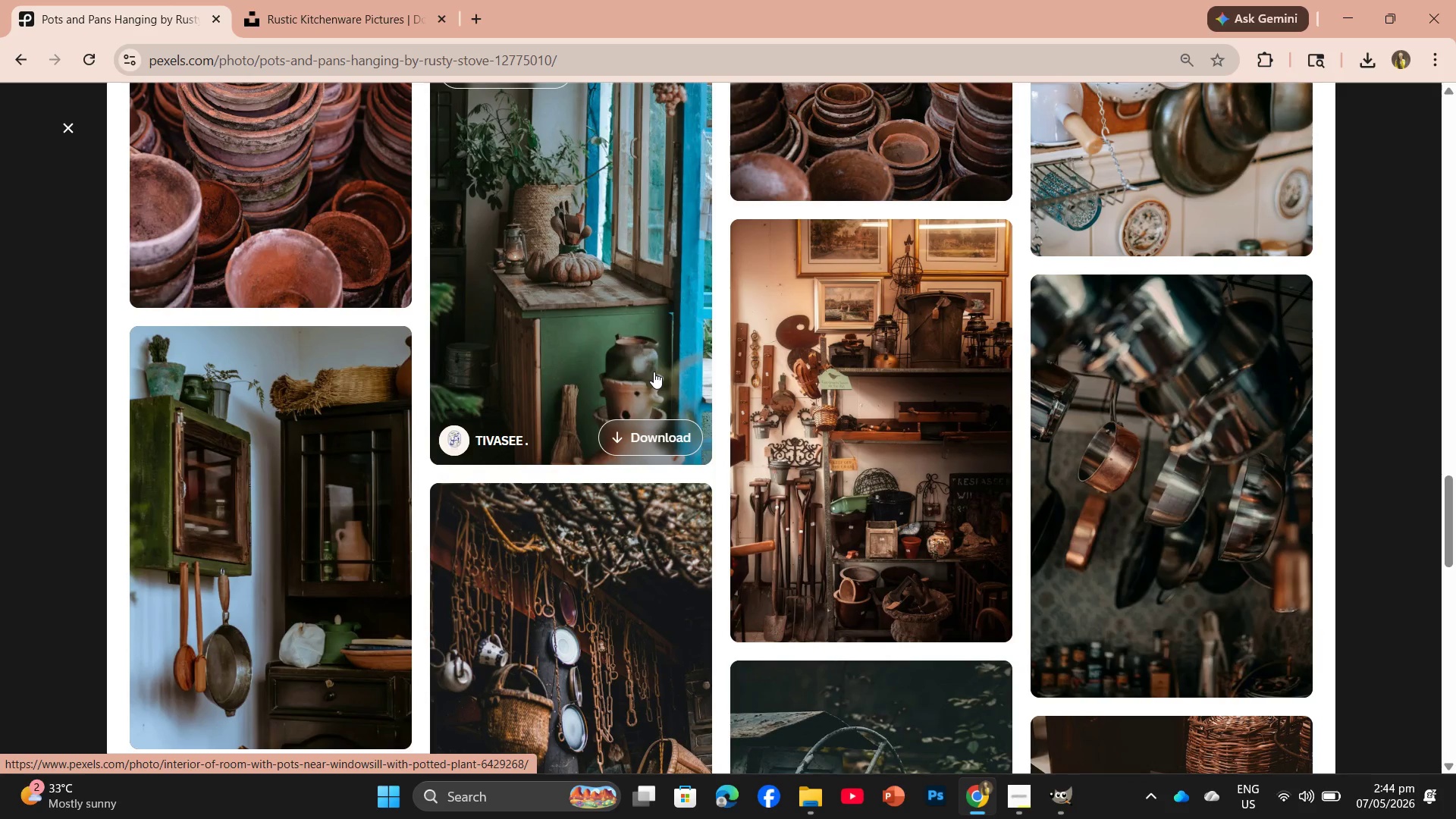 
wait(9.04)
 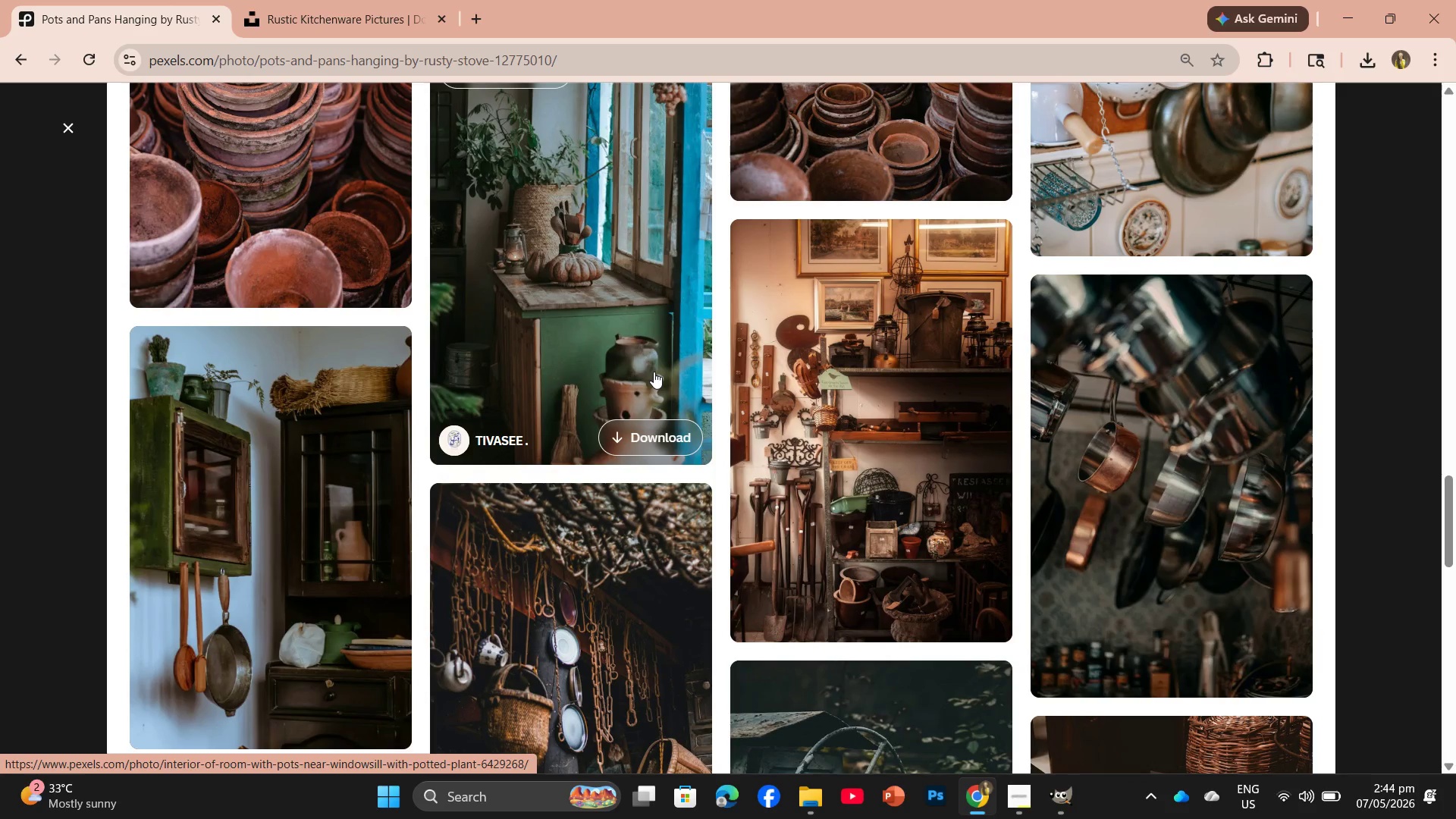 
left_click([1026, 799])